 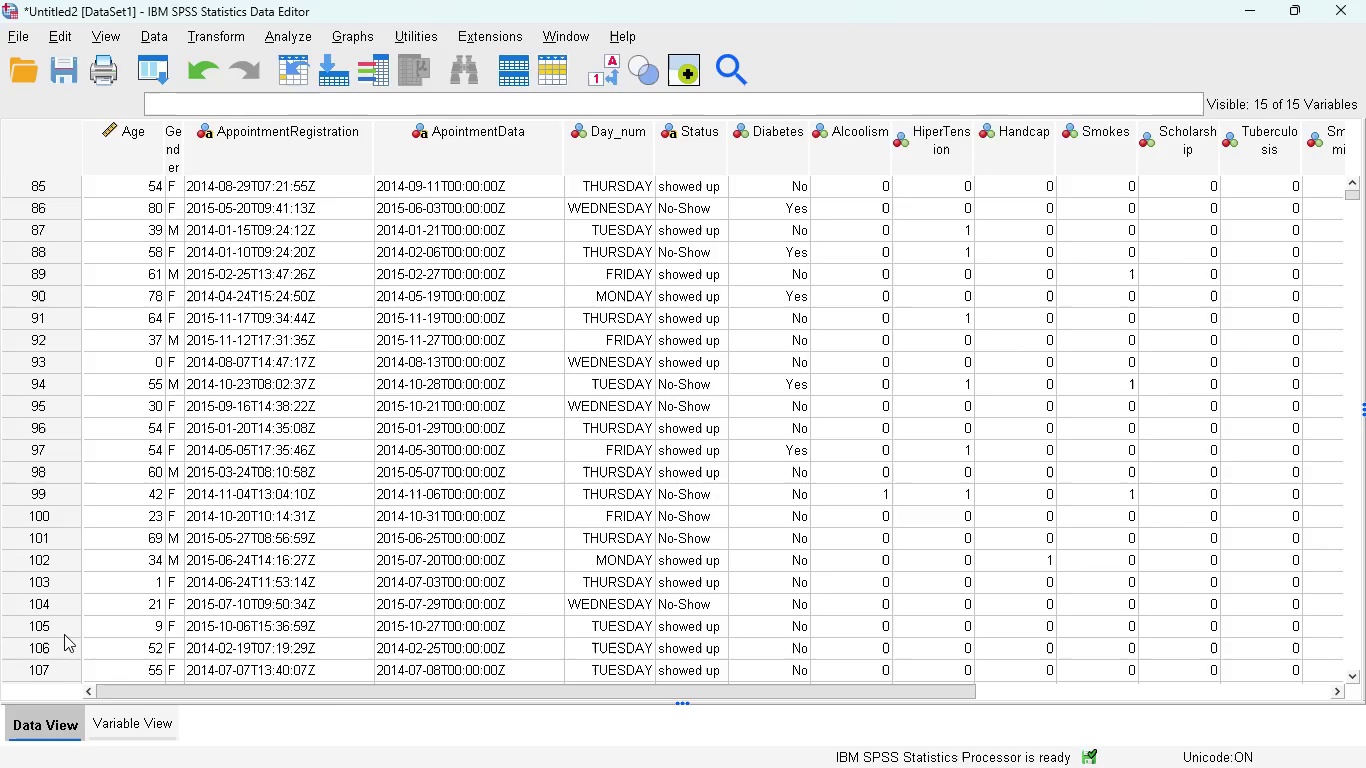 
left_click([153, 721])
 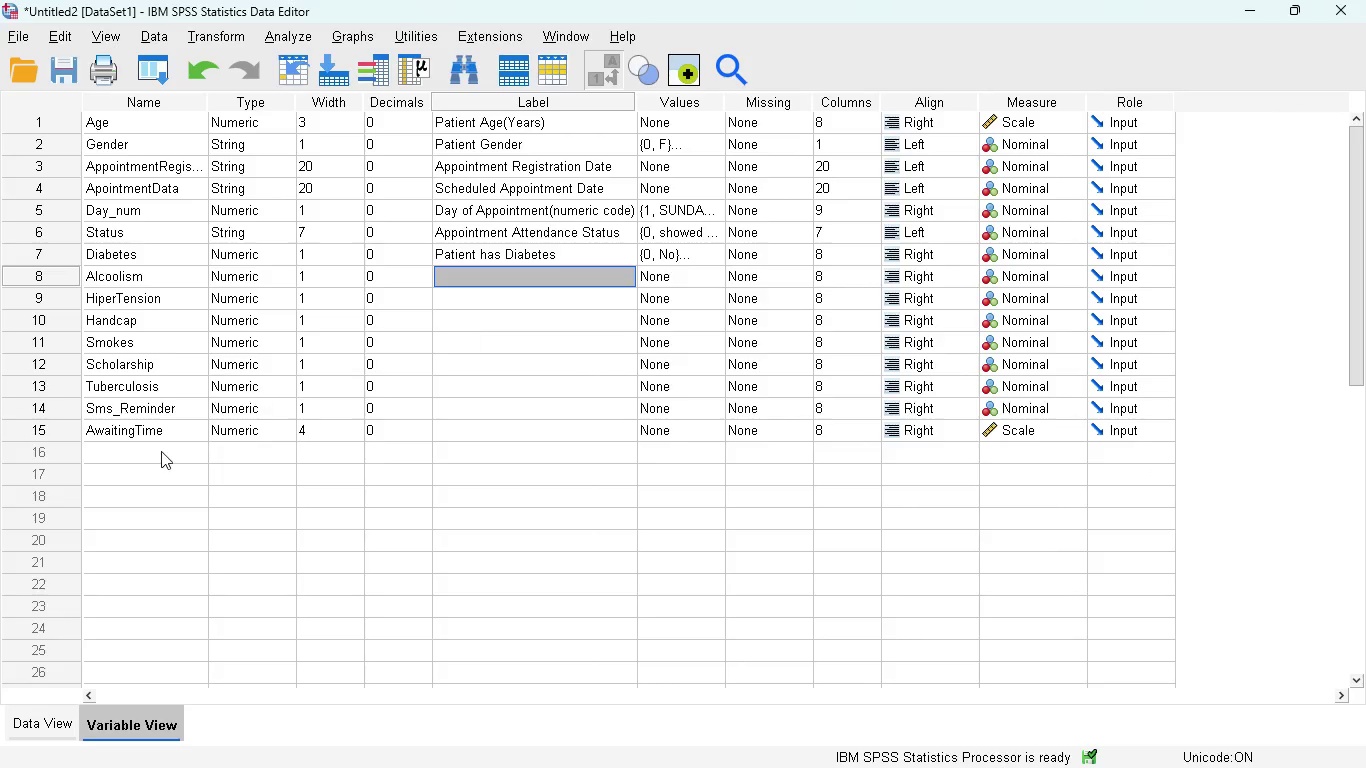 
left_click([42, 720])
 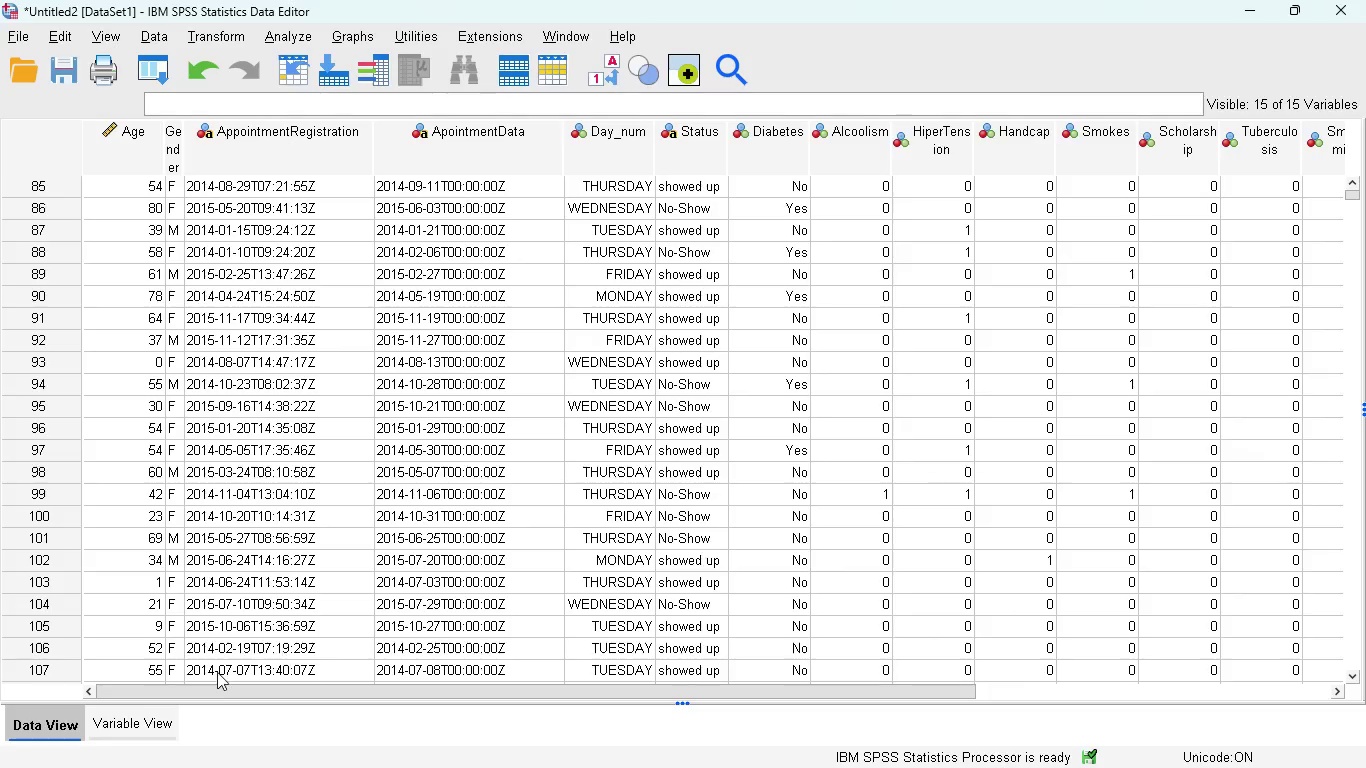 
left_click([138, 721])
 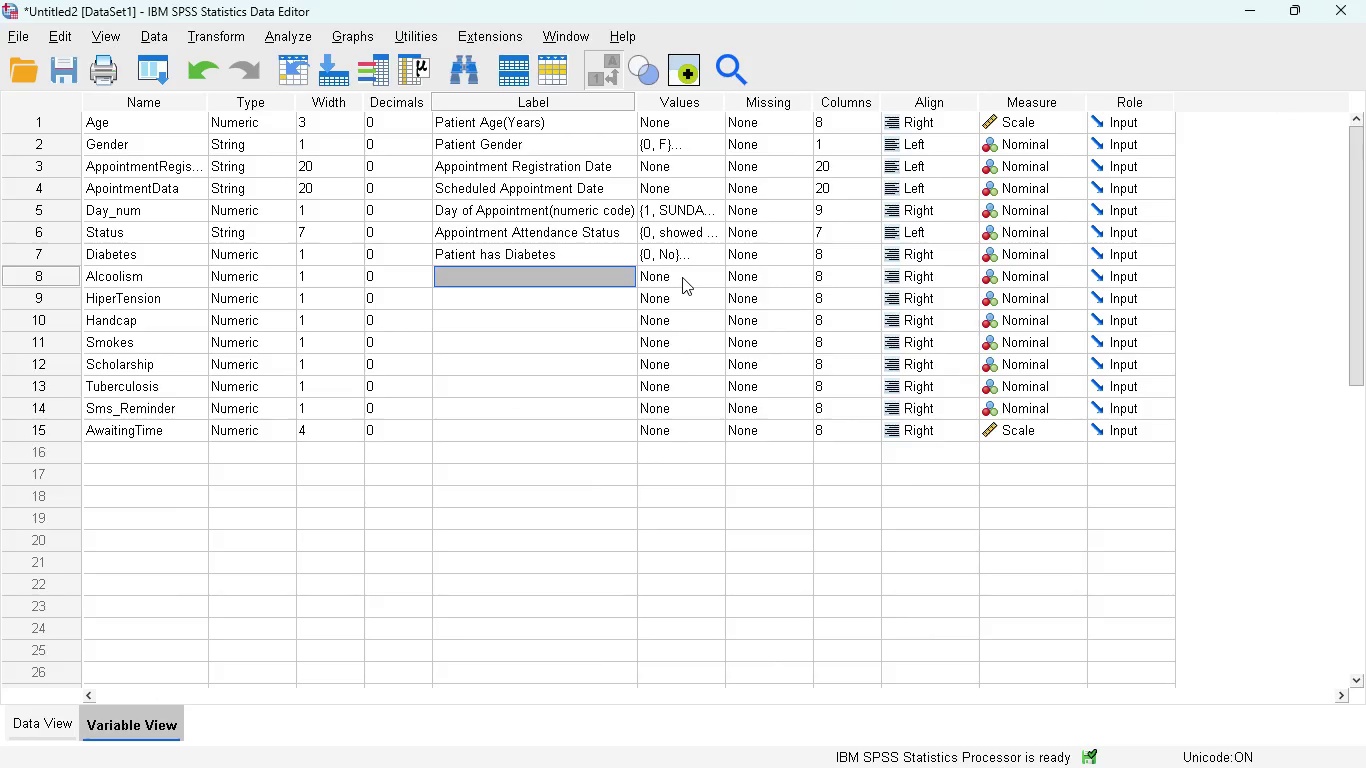 
left_click([682, 277])
 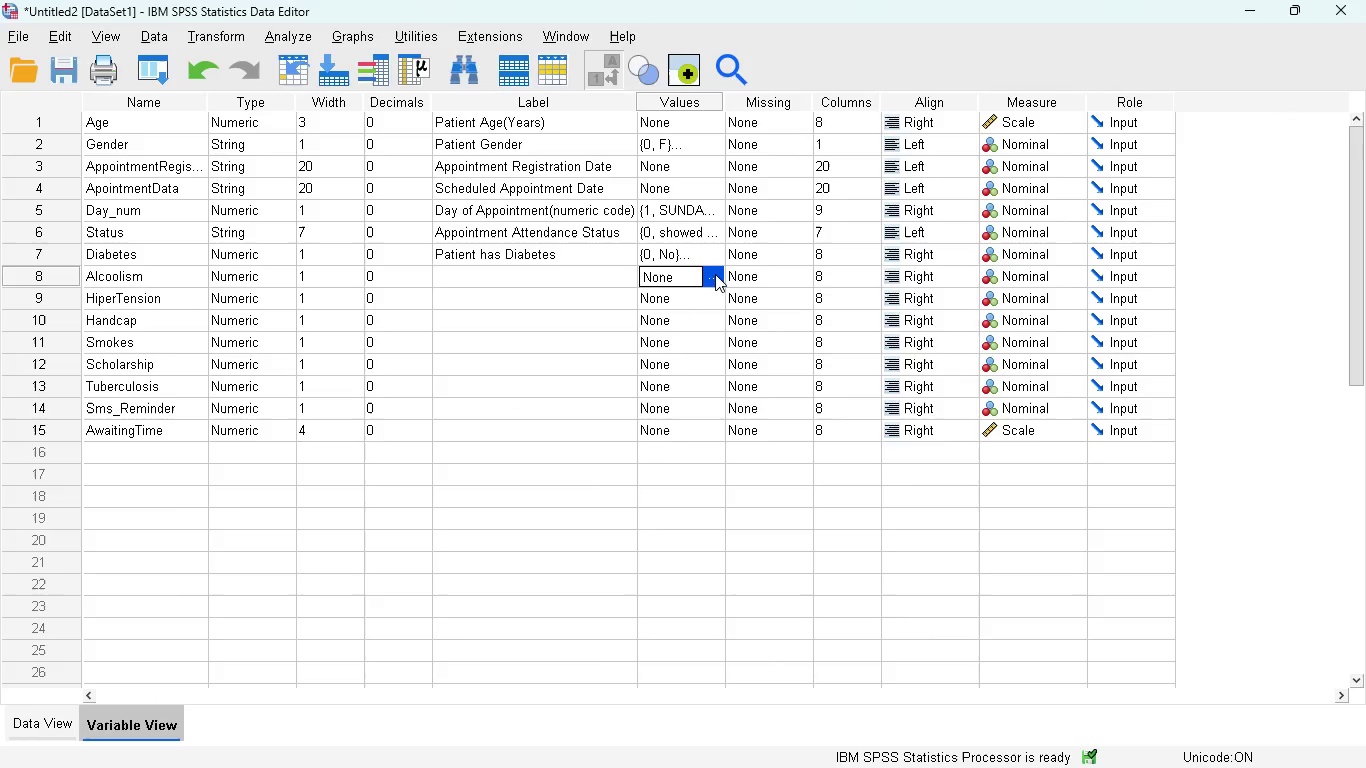 
left_click([715, 274])
 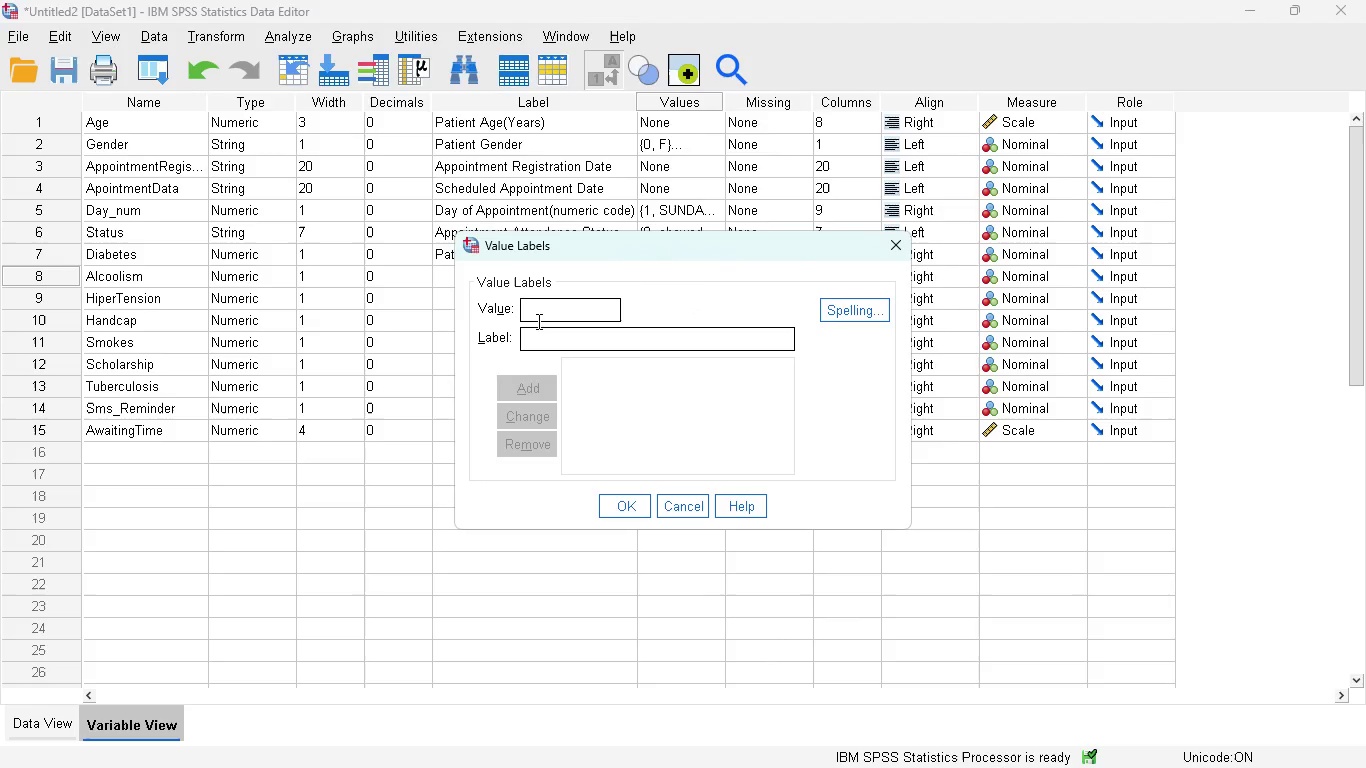 
key(0)
 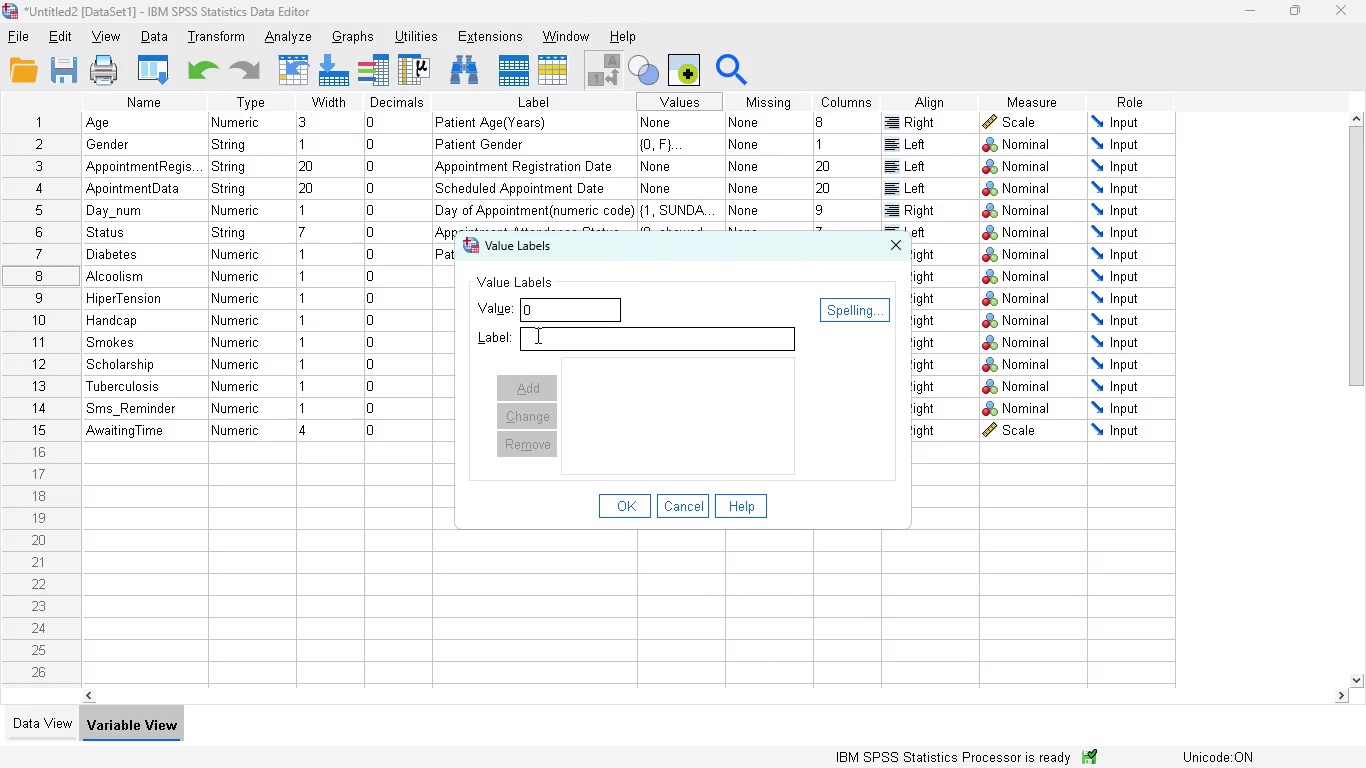 
left_click([536, 335])
 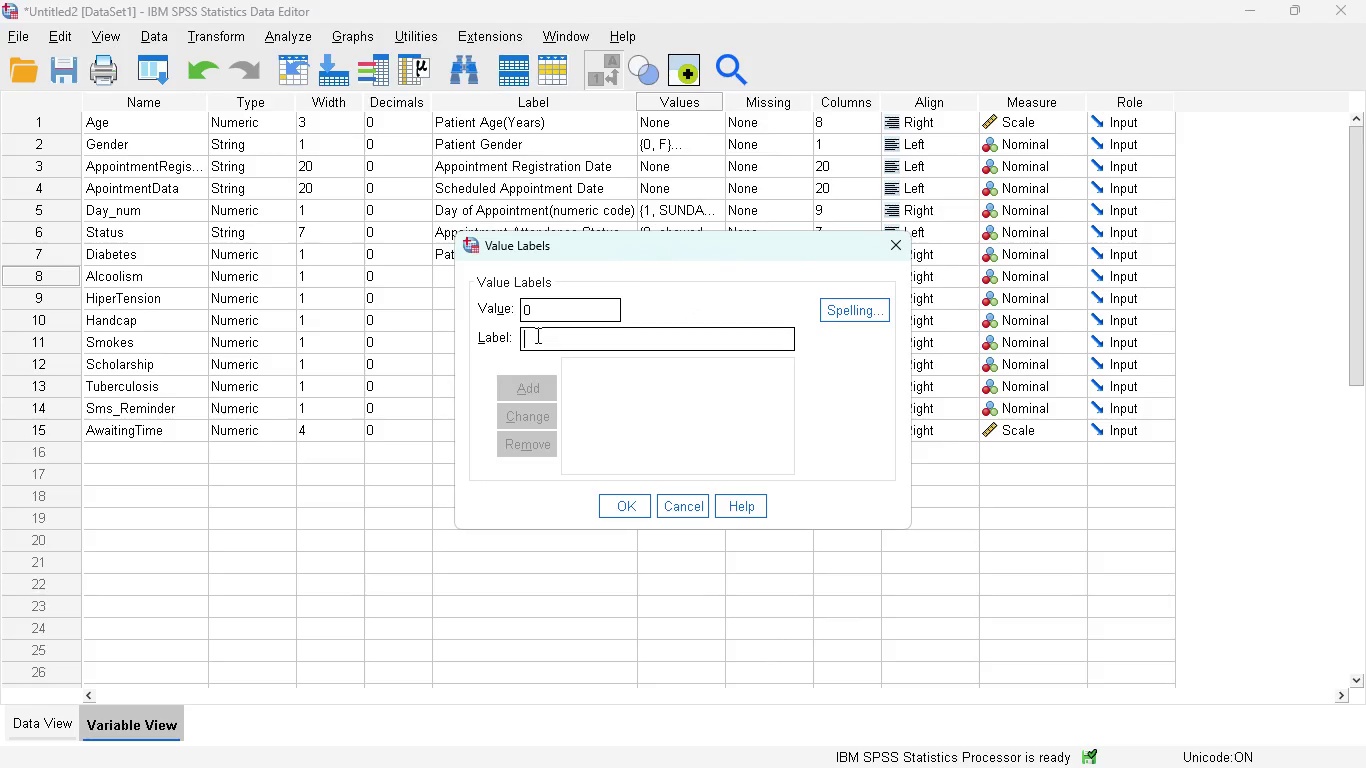 
type(No)
 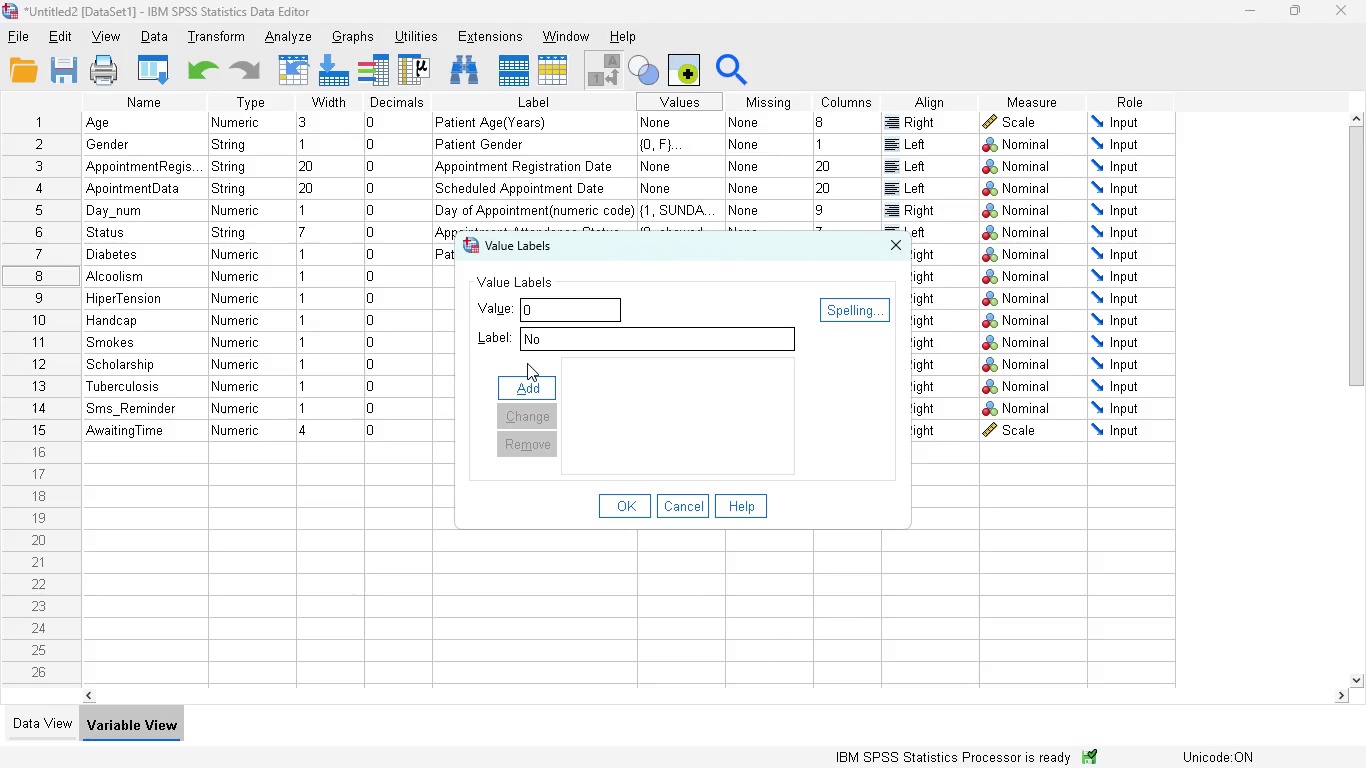 
left_click([540, 388])
 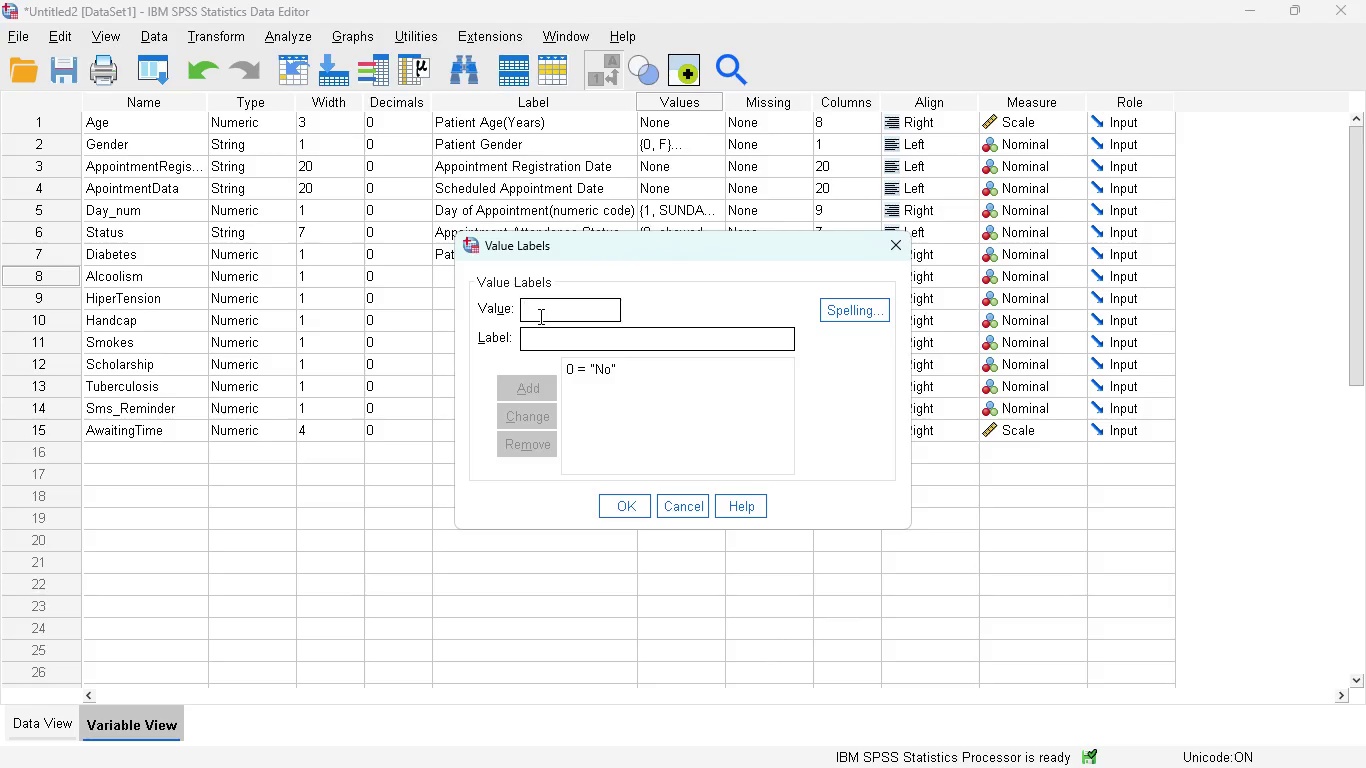 
key(1)
 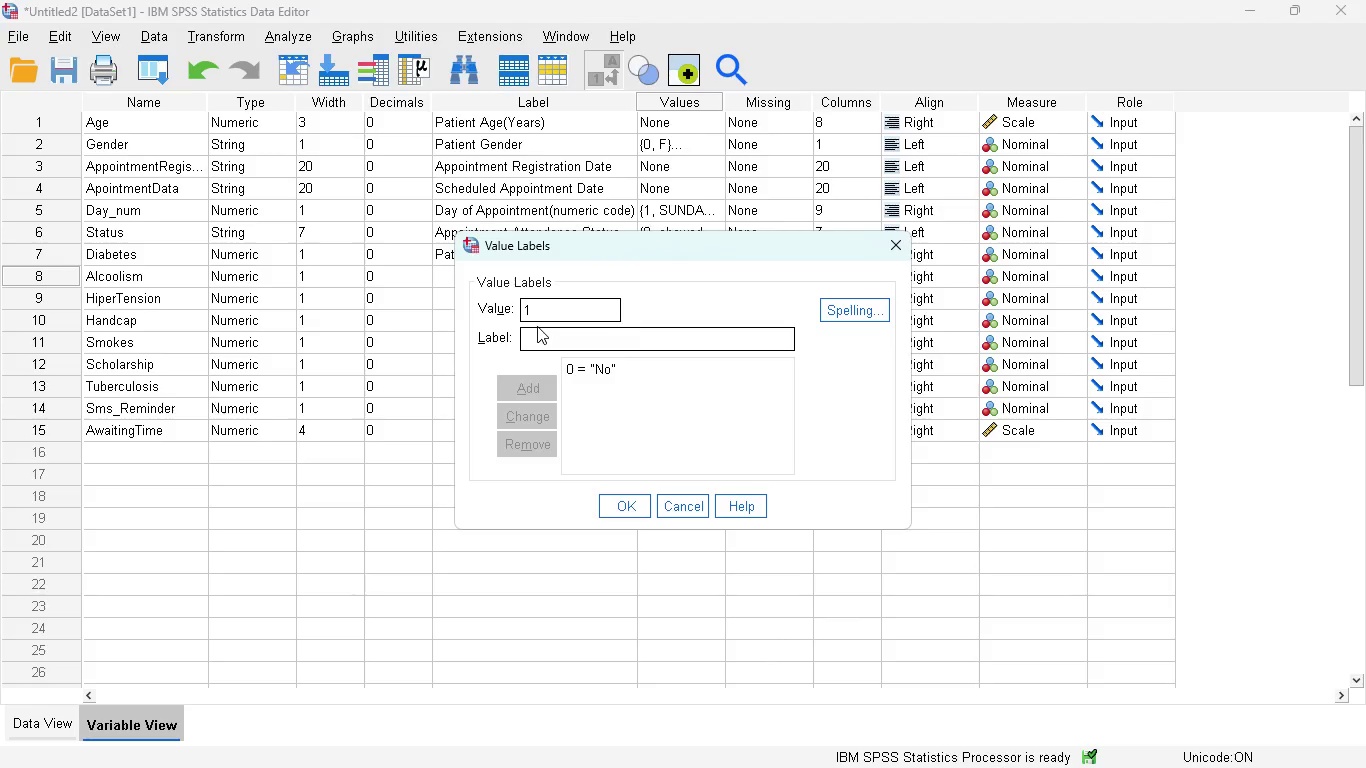 
left_click([537, 326])
 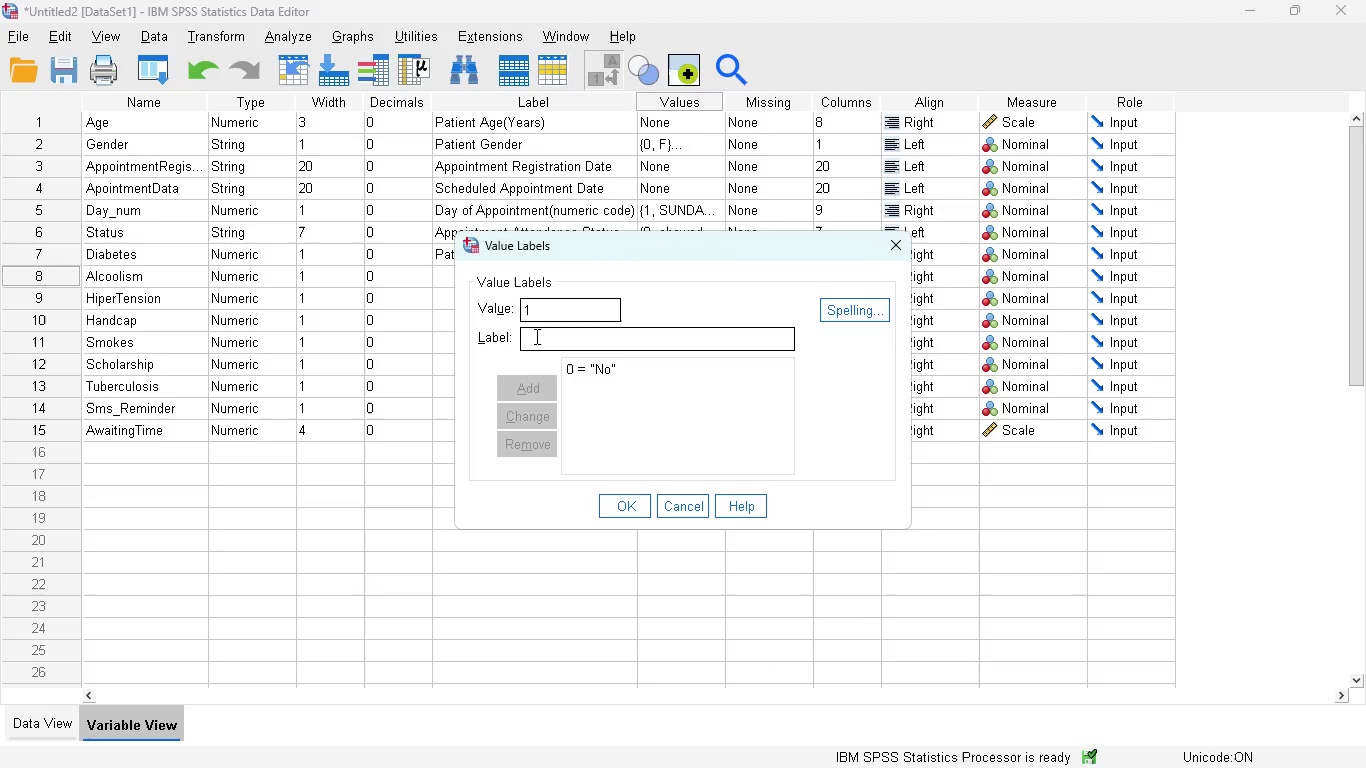 
left_click([535, 336])
 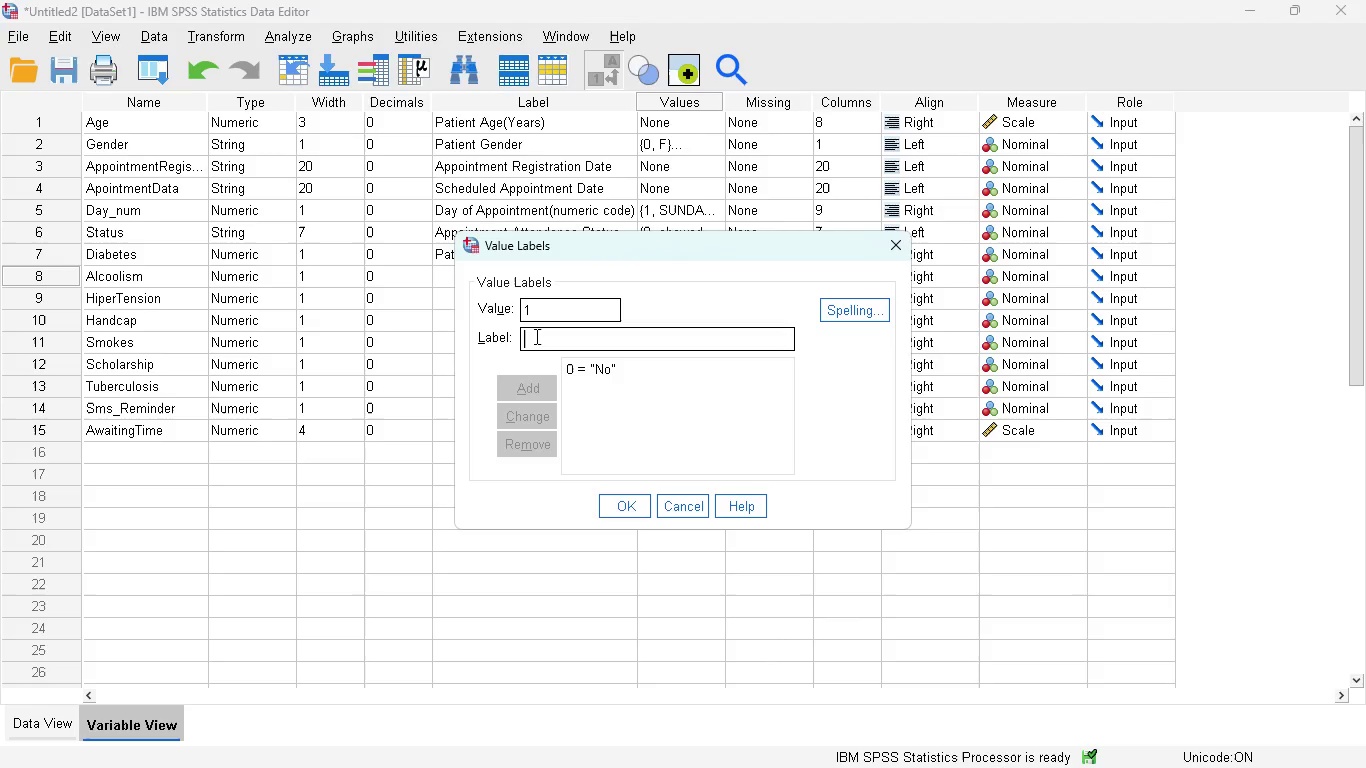 
type(Yes)
 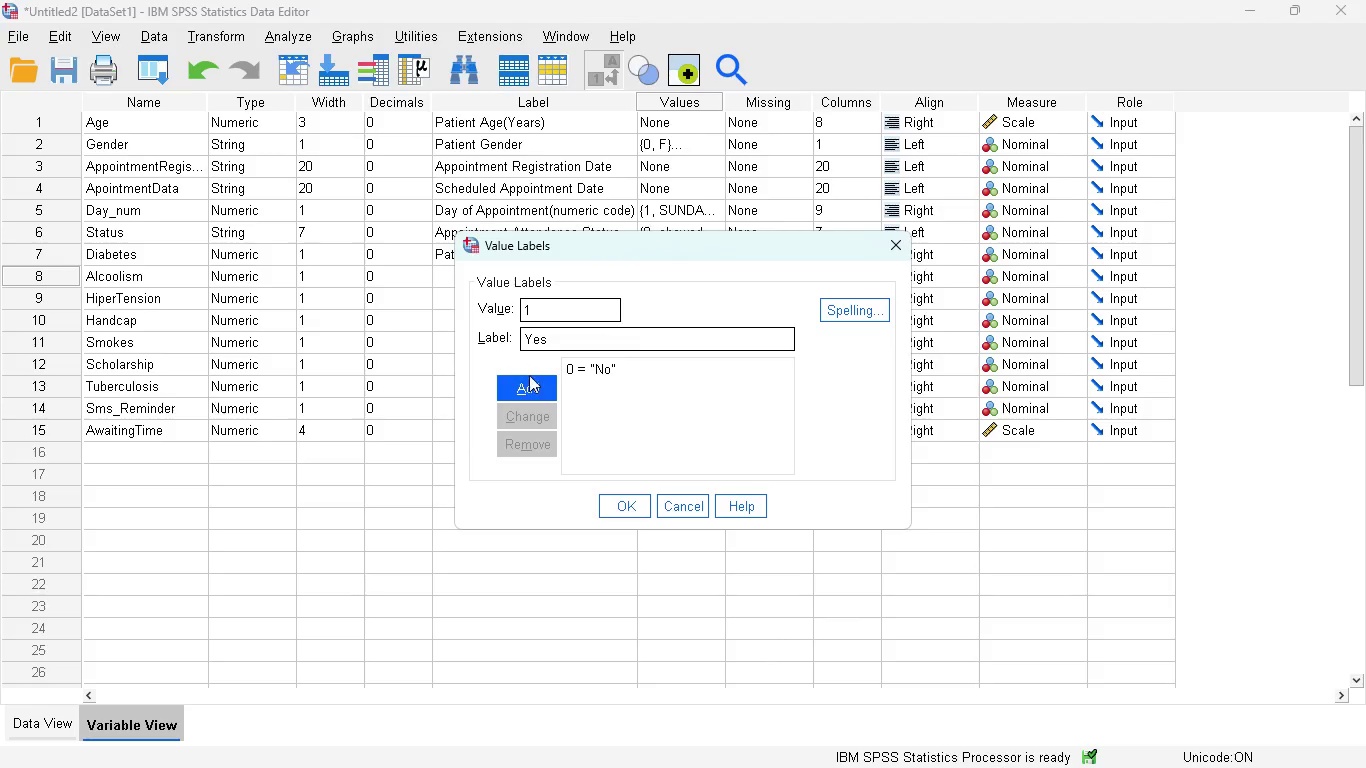 
left_click([529, 381])
 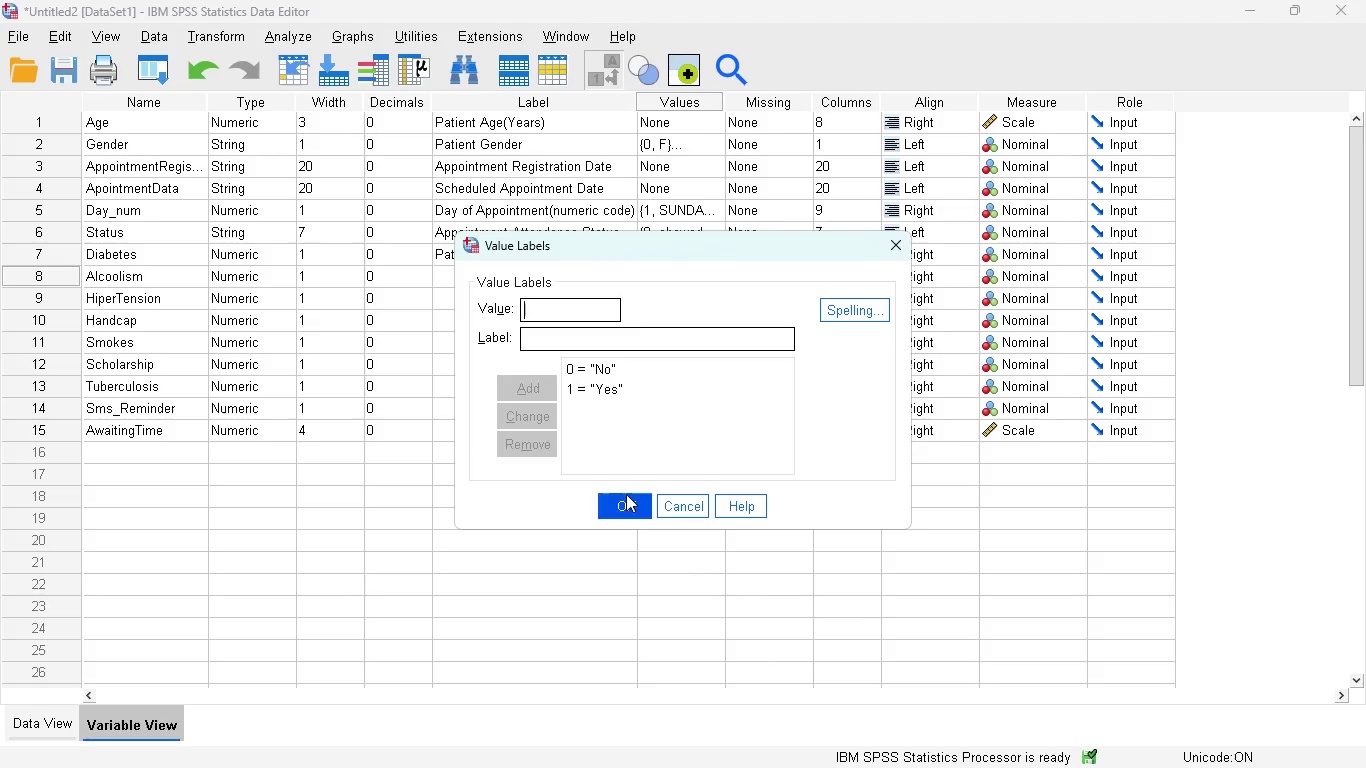 
left_click([627, 500])
 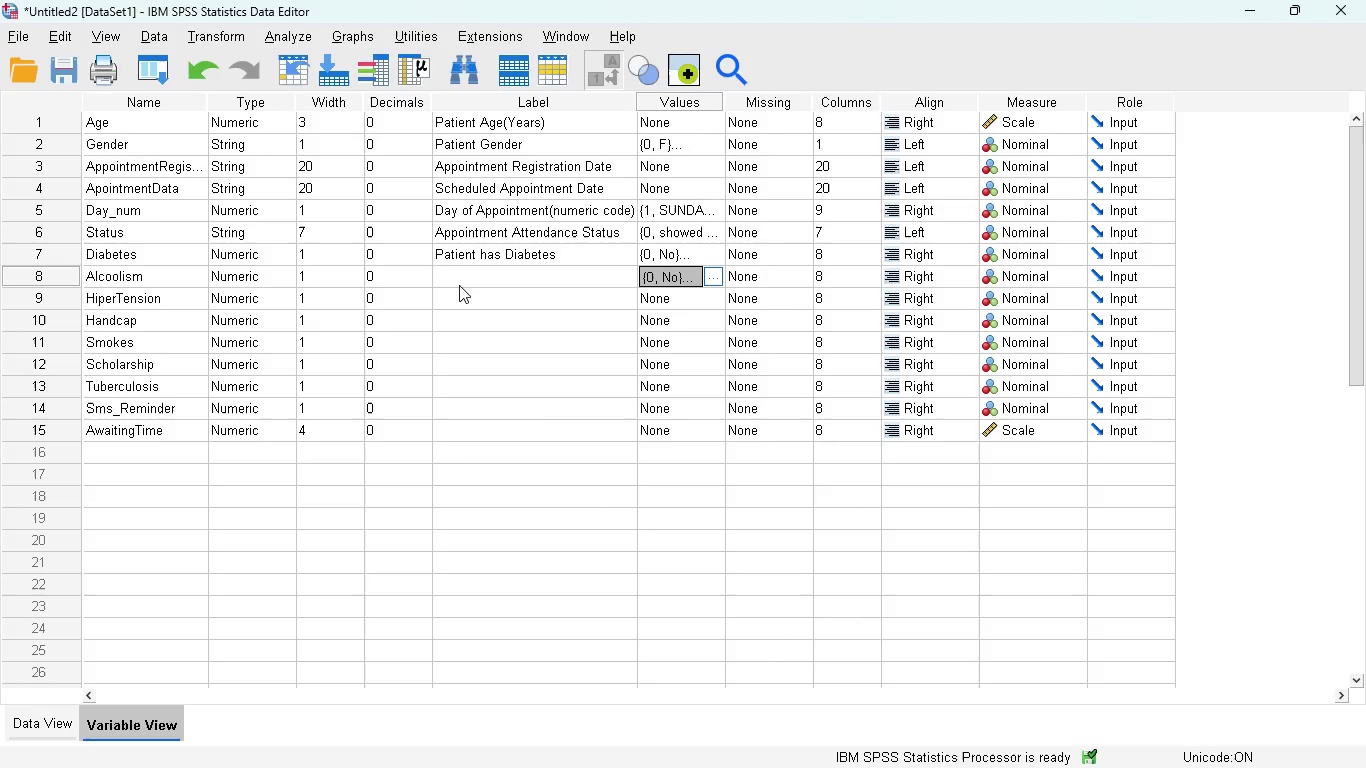 
left_click([453, 277])
 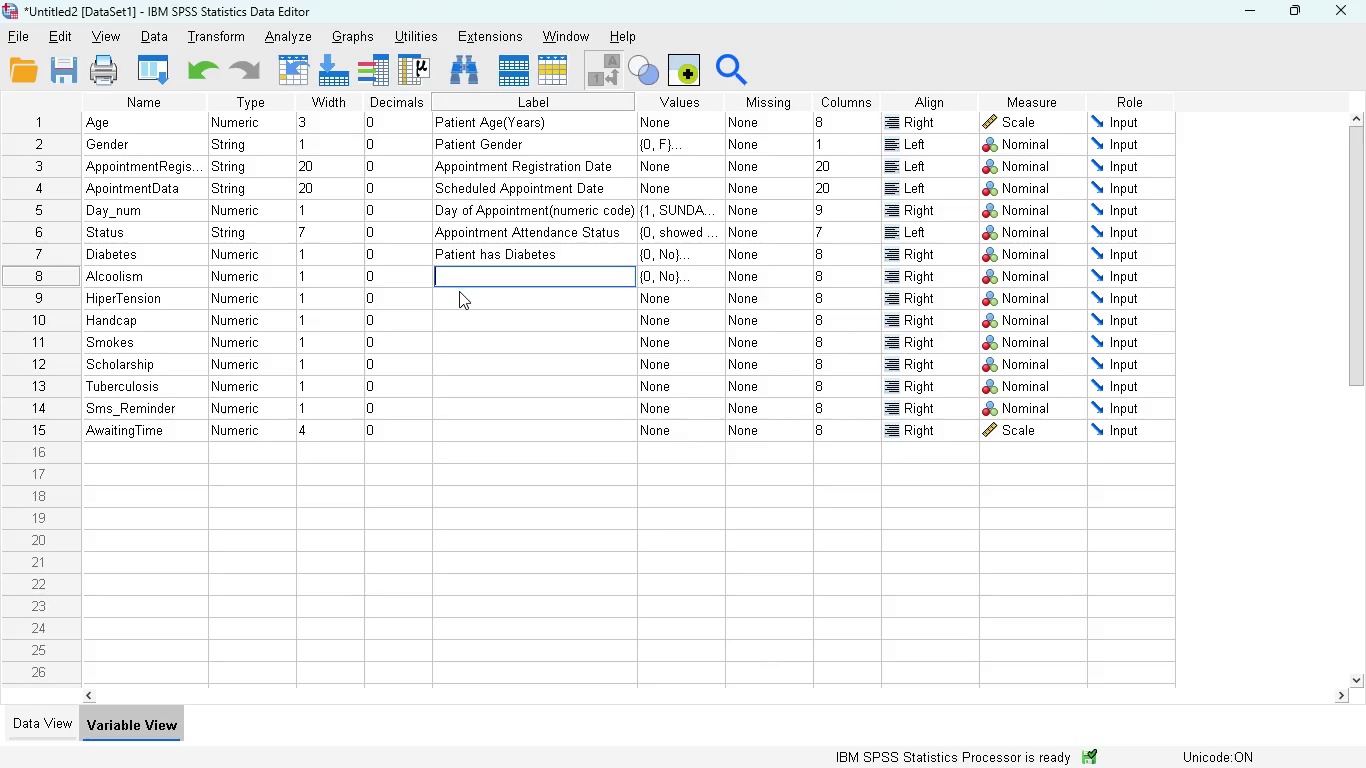 
wait(13.27)
 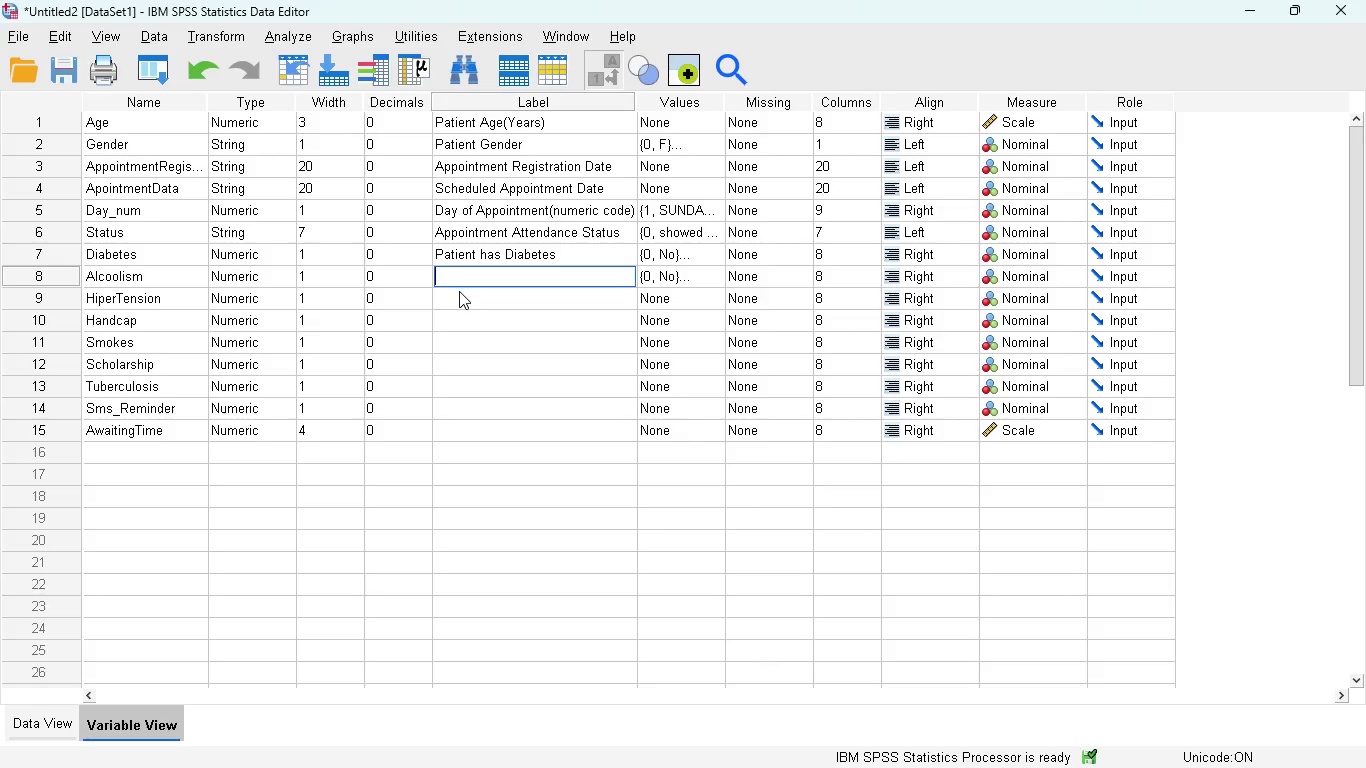 
type(Patient has Alcholist)
key(Backspace)
type(m)
 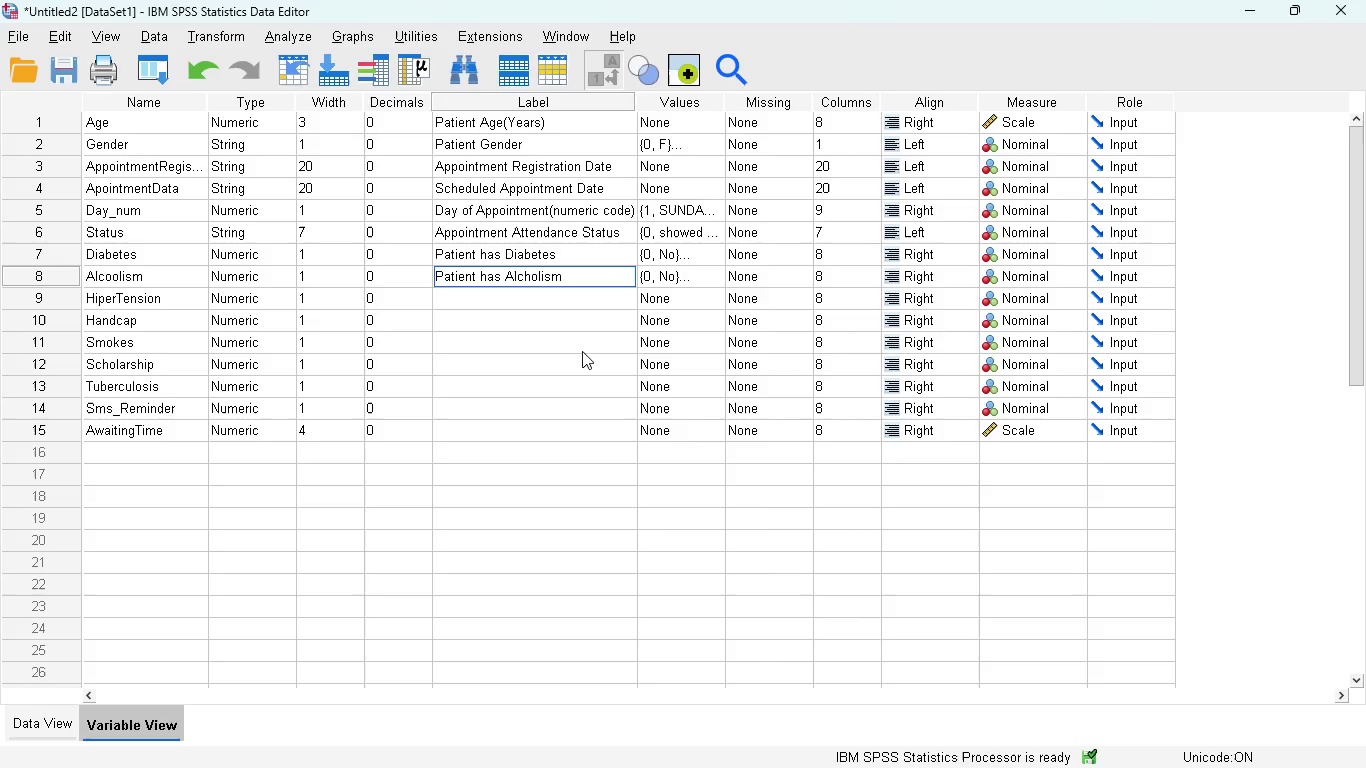 
wait(5.05)
 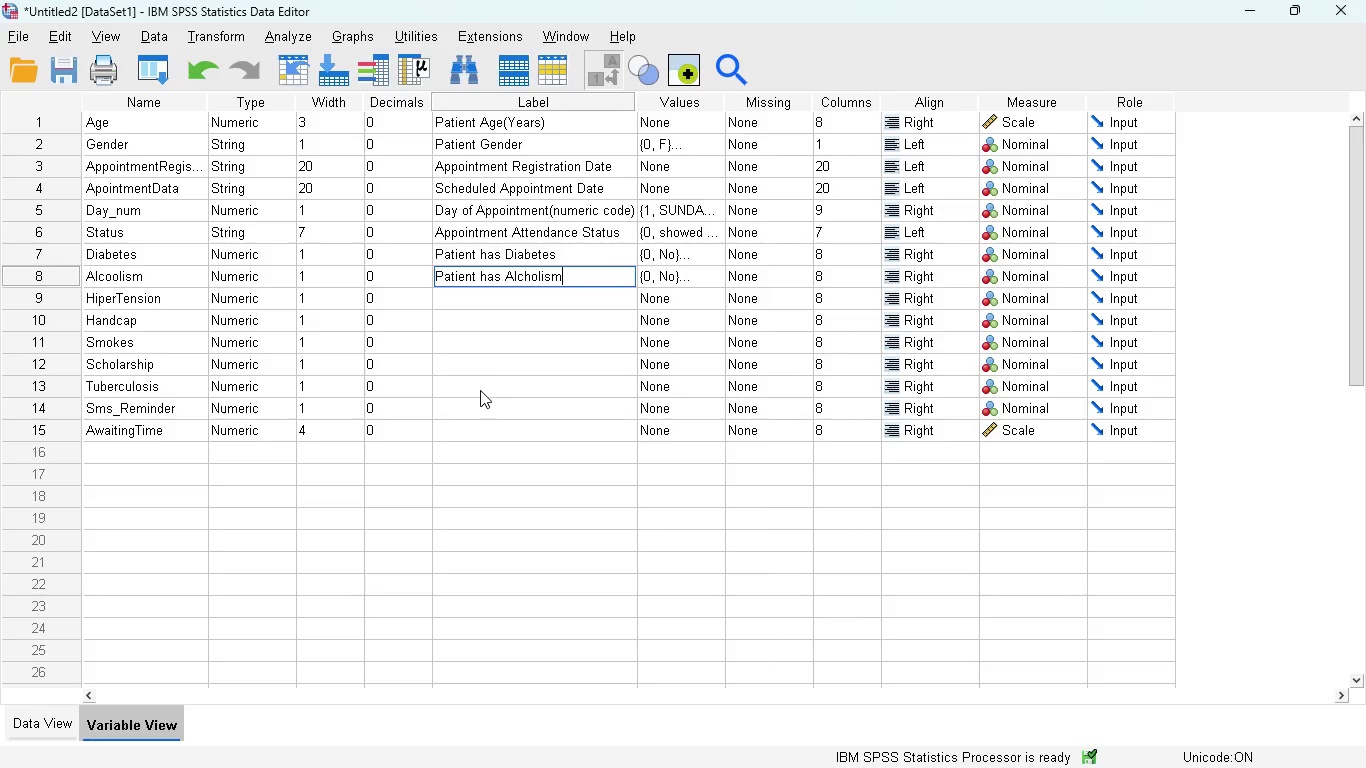 
left_click([452, 296])
 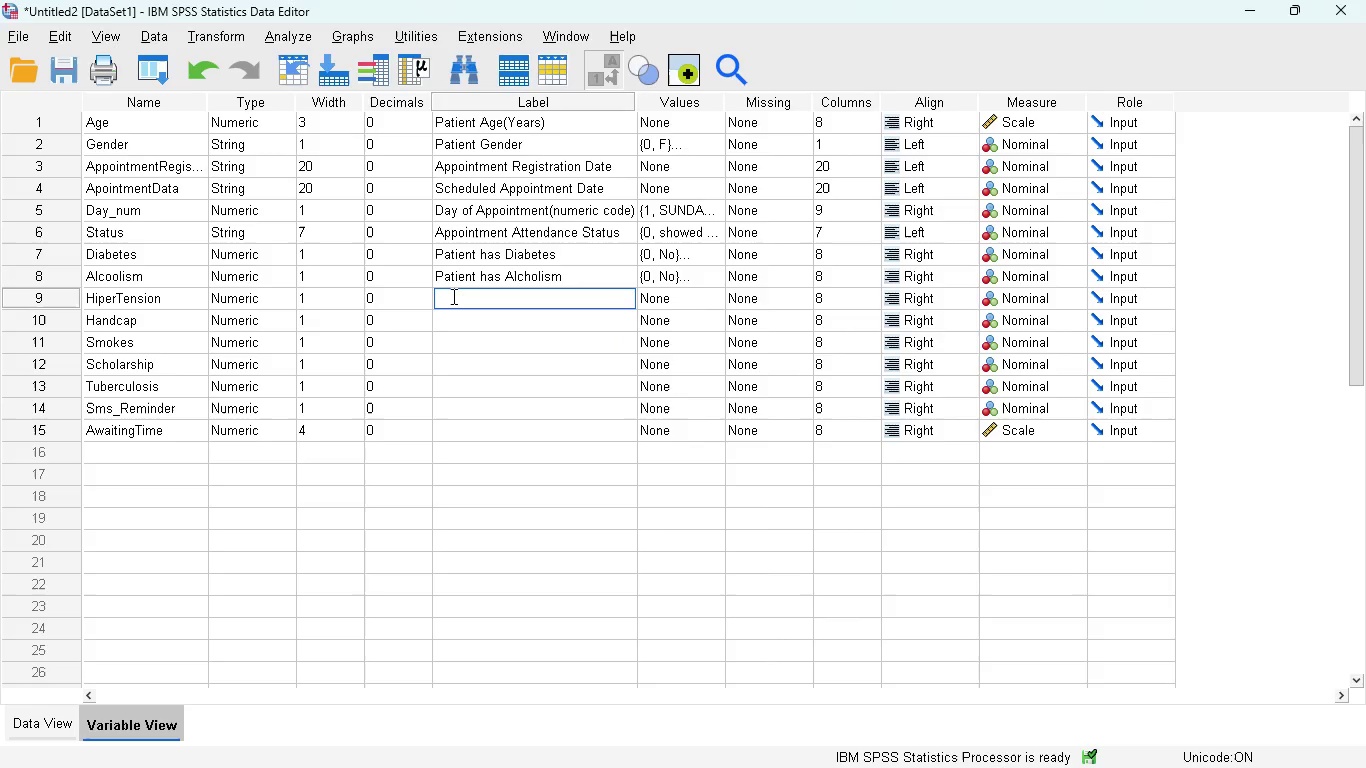 
type(Patient has Hypertension)
 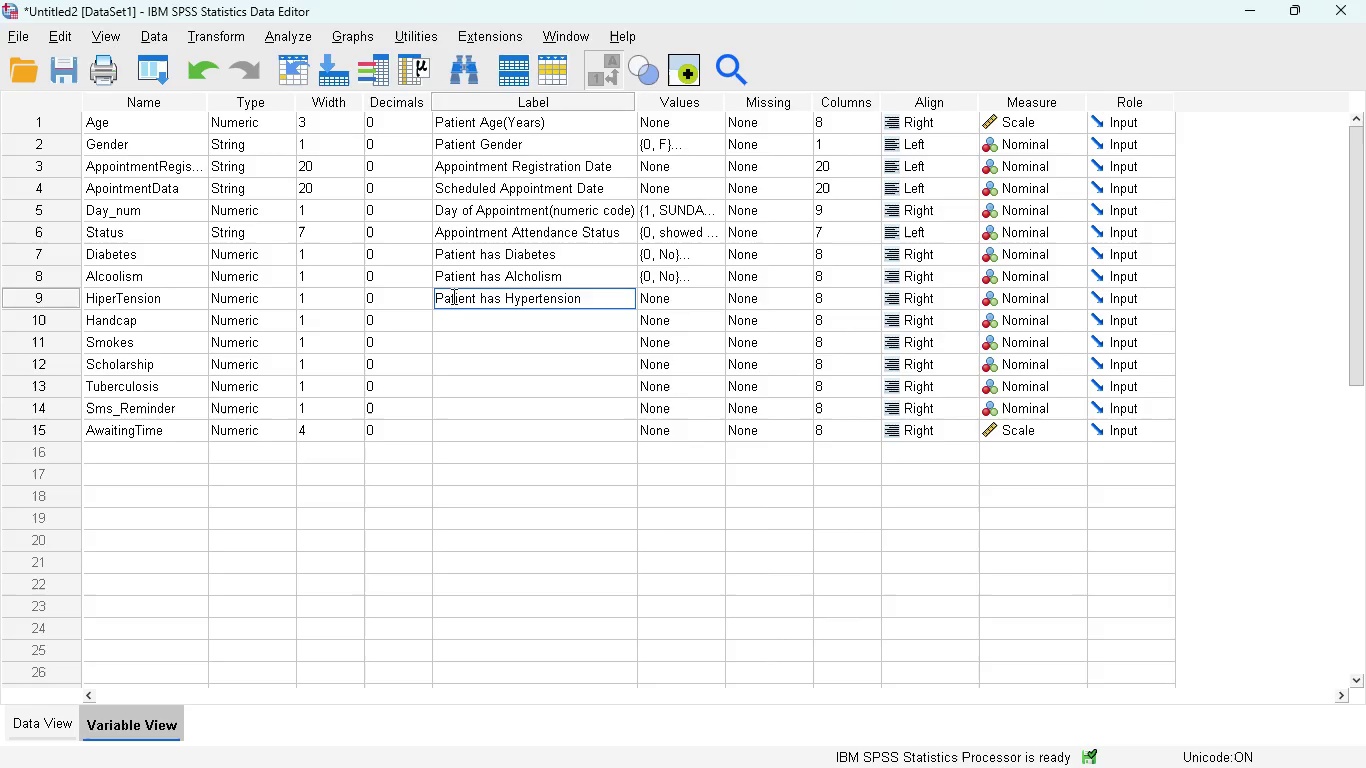 
left_click([661, 292])
 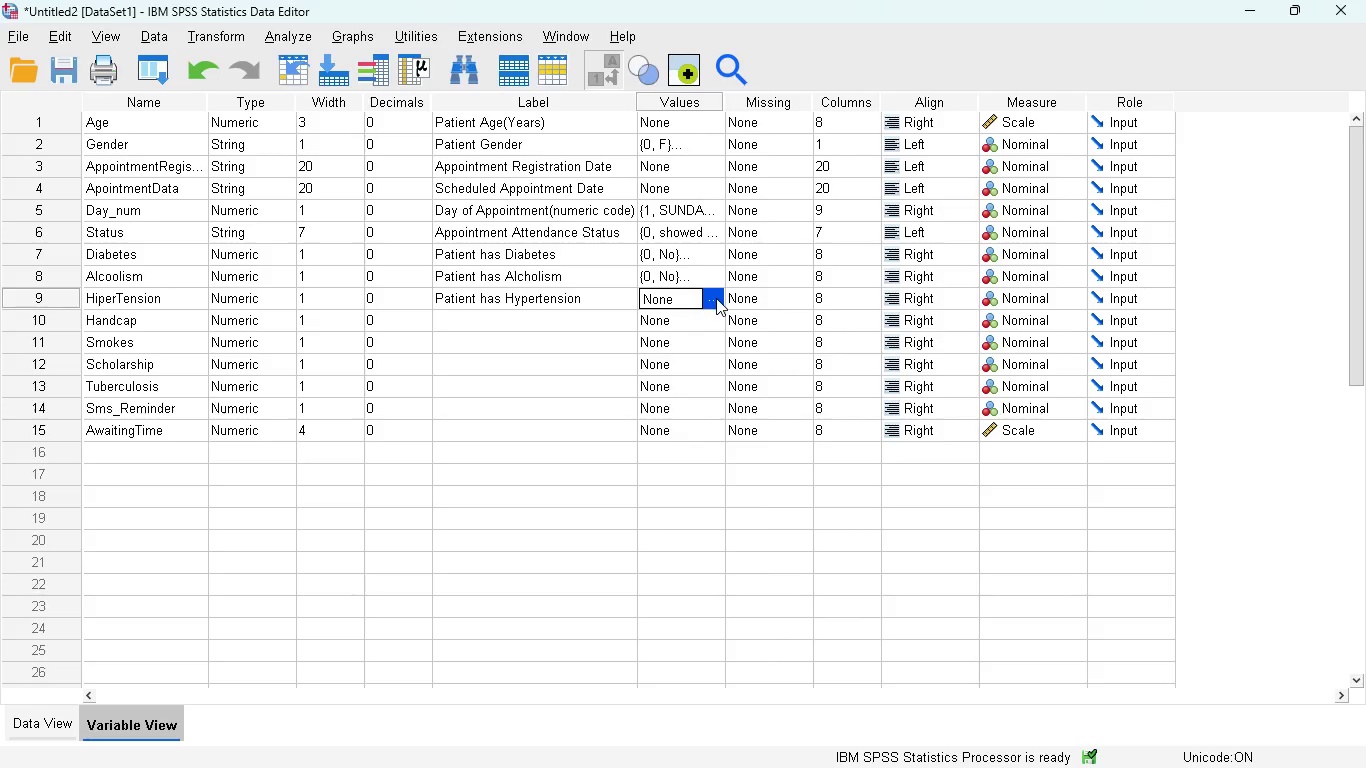 
left_click([716, 298])
 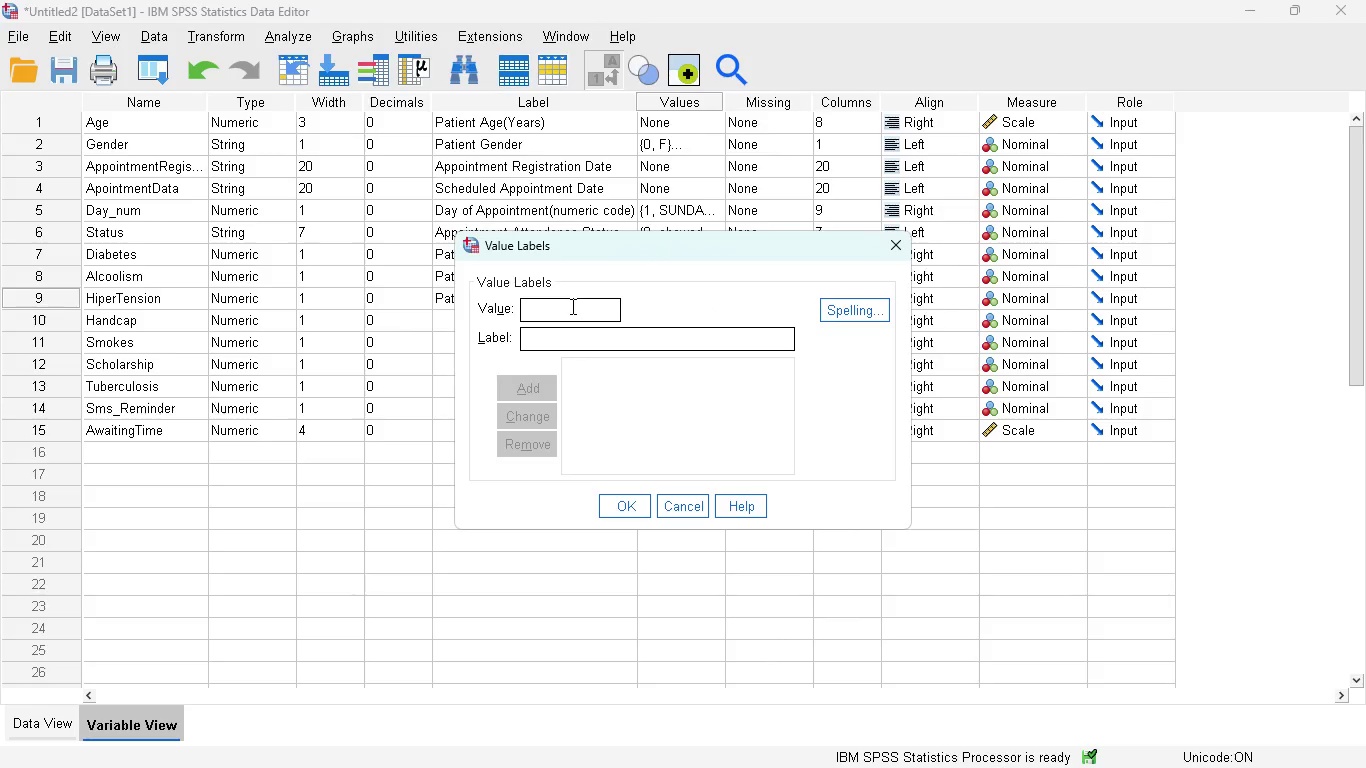 
key(0)
 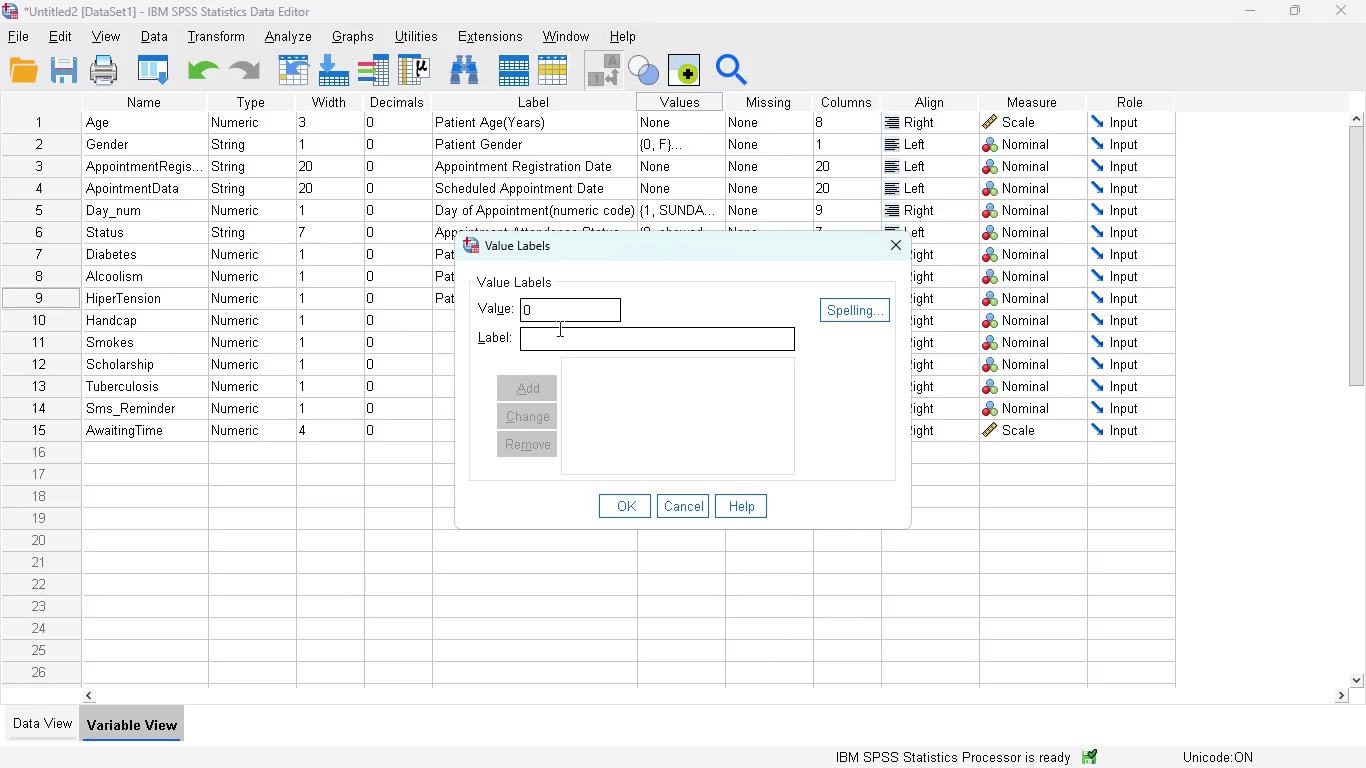 
left_click([552, 336])
 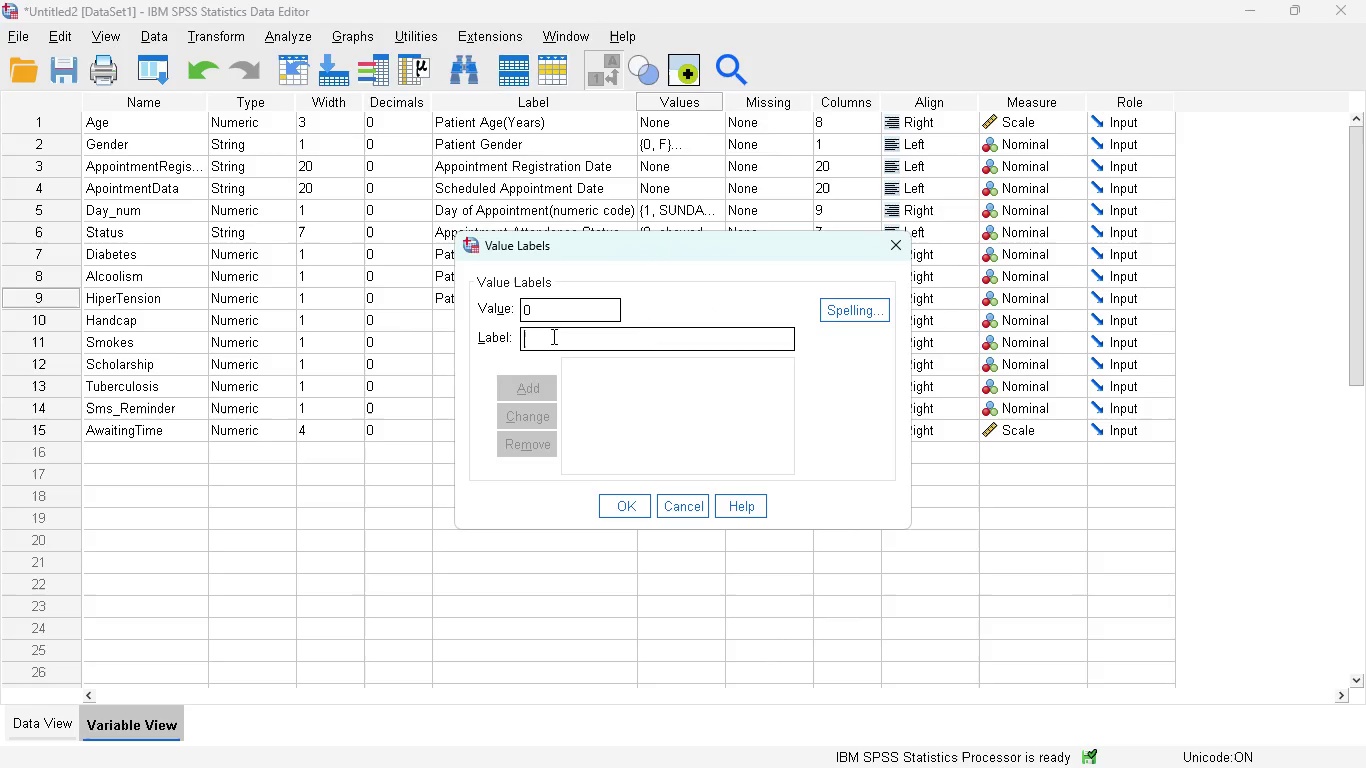 
type(NO)
 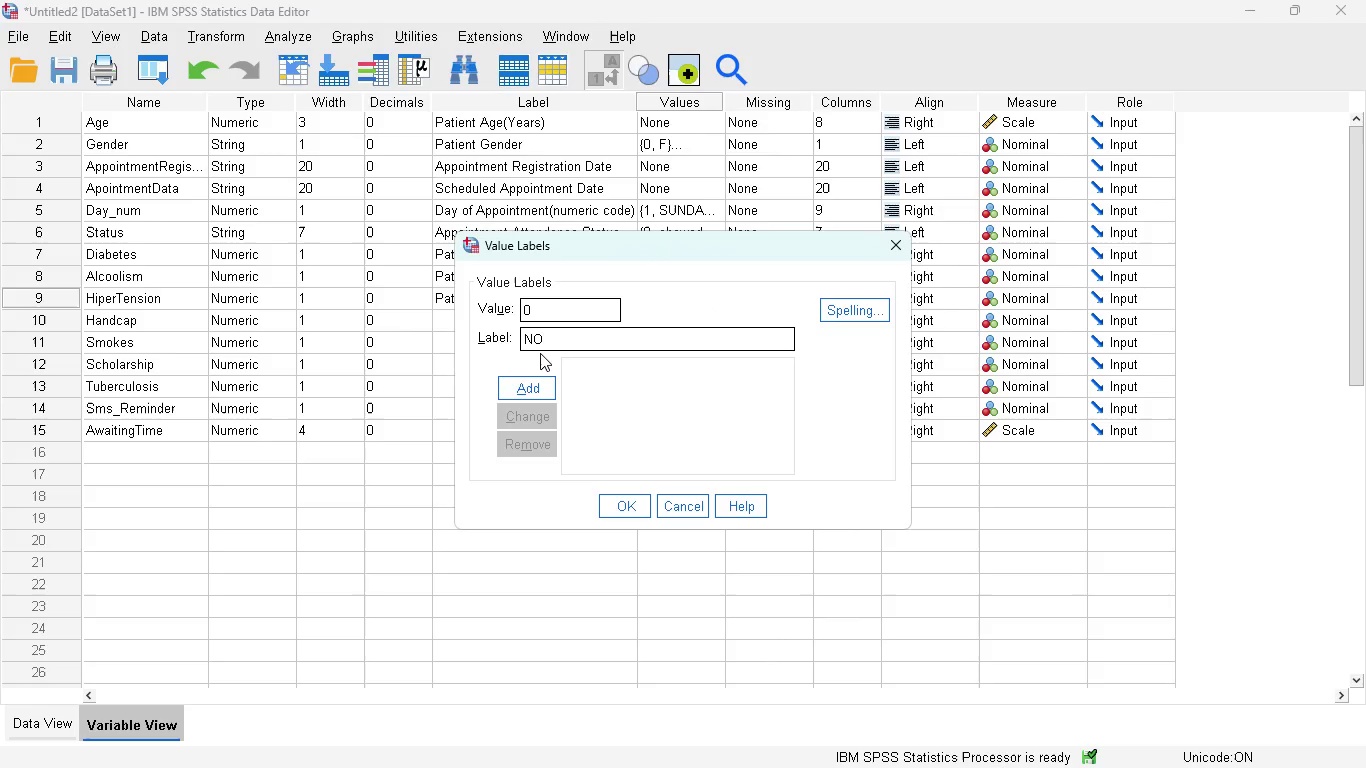 
key(Backspace)
 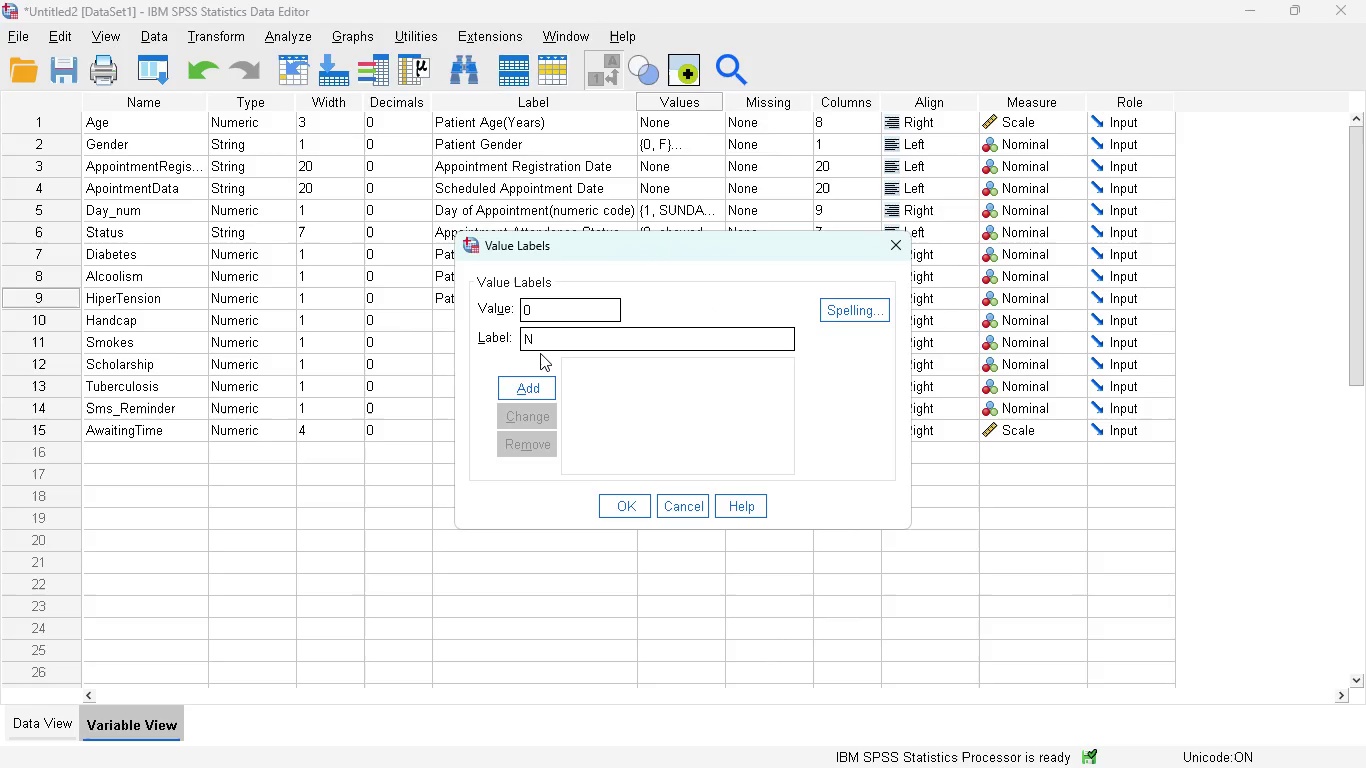 
key(O)
 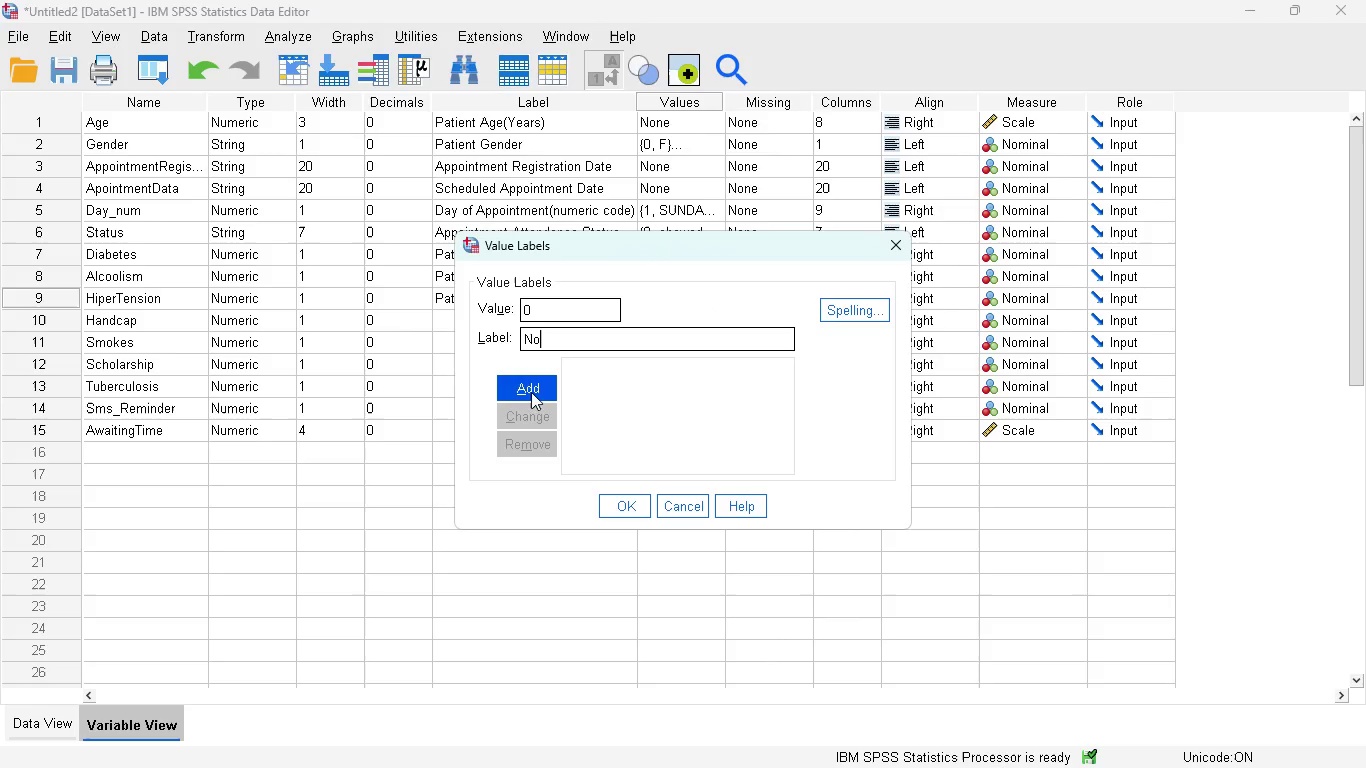 
left_click([530, 385])
 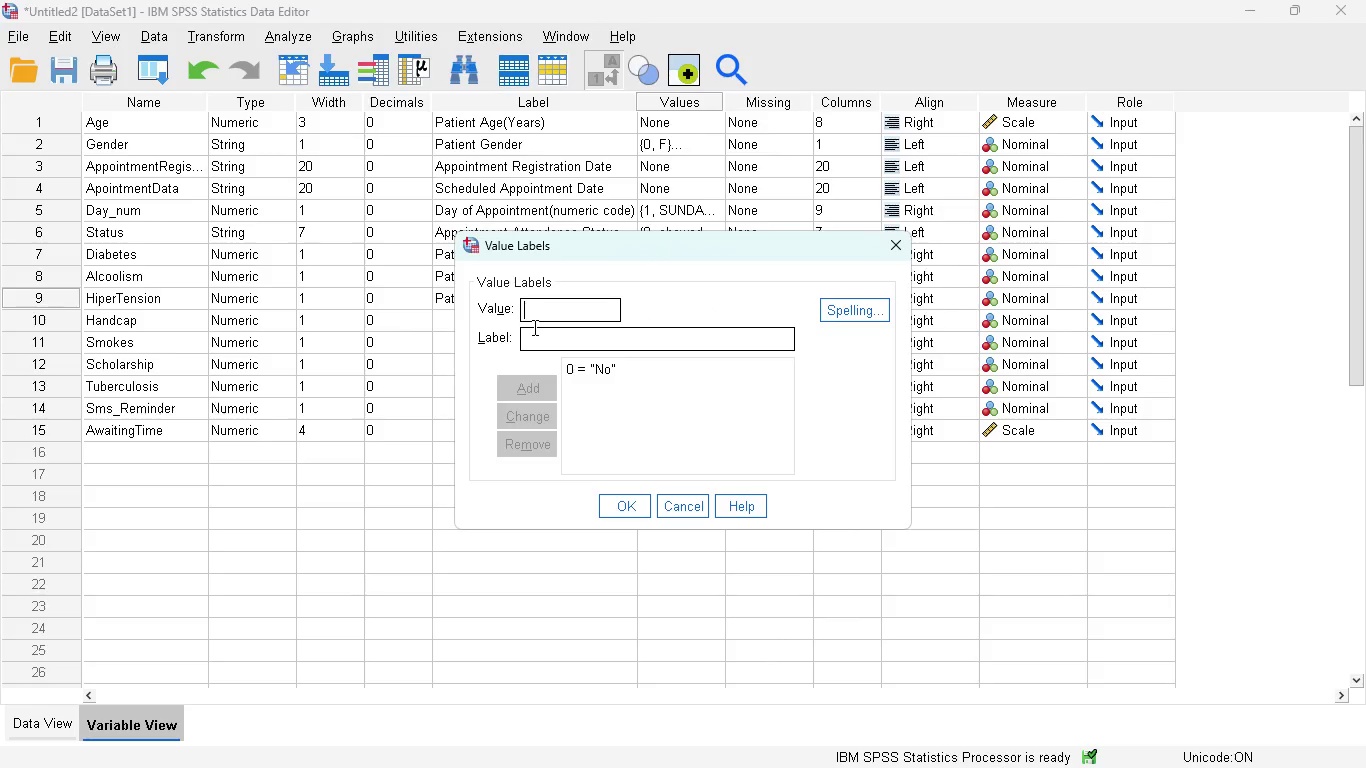 
key(1)
 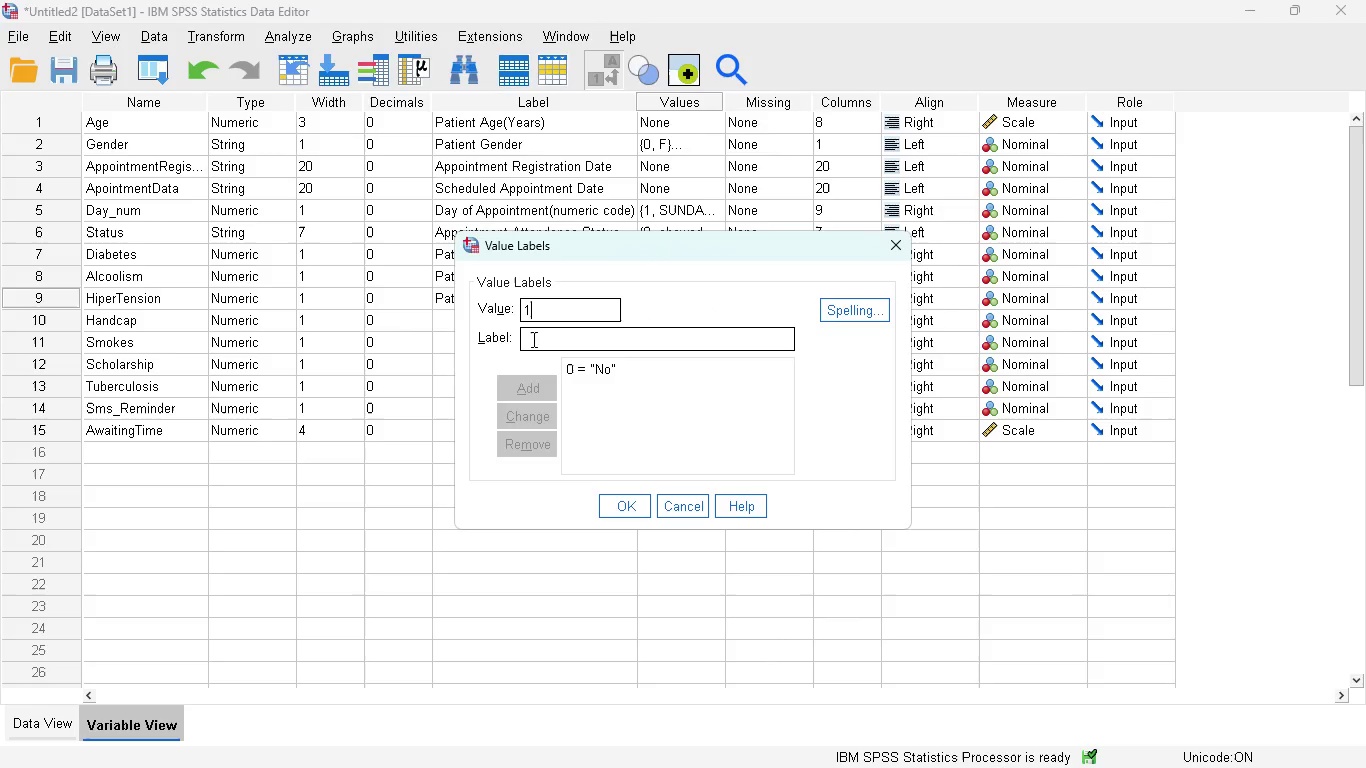 
key(Shift+ShiftLeft)
 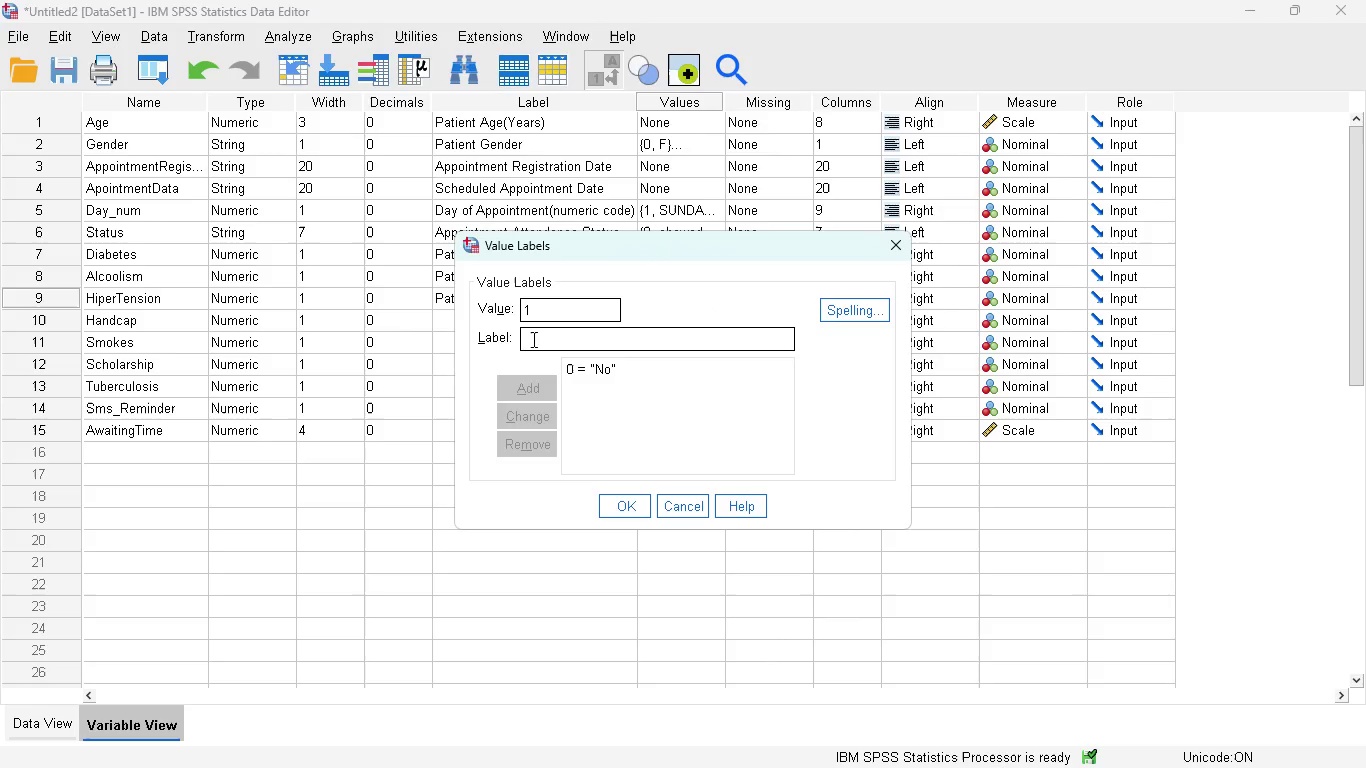 
left_click([532, 339])
 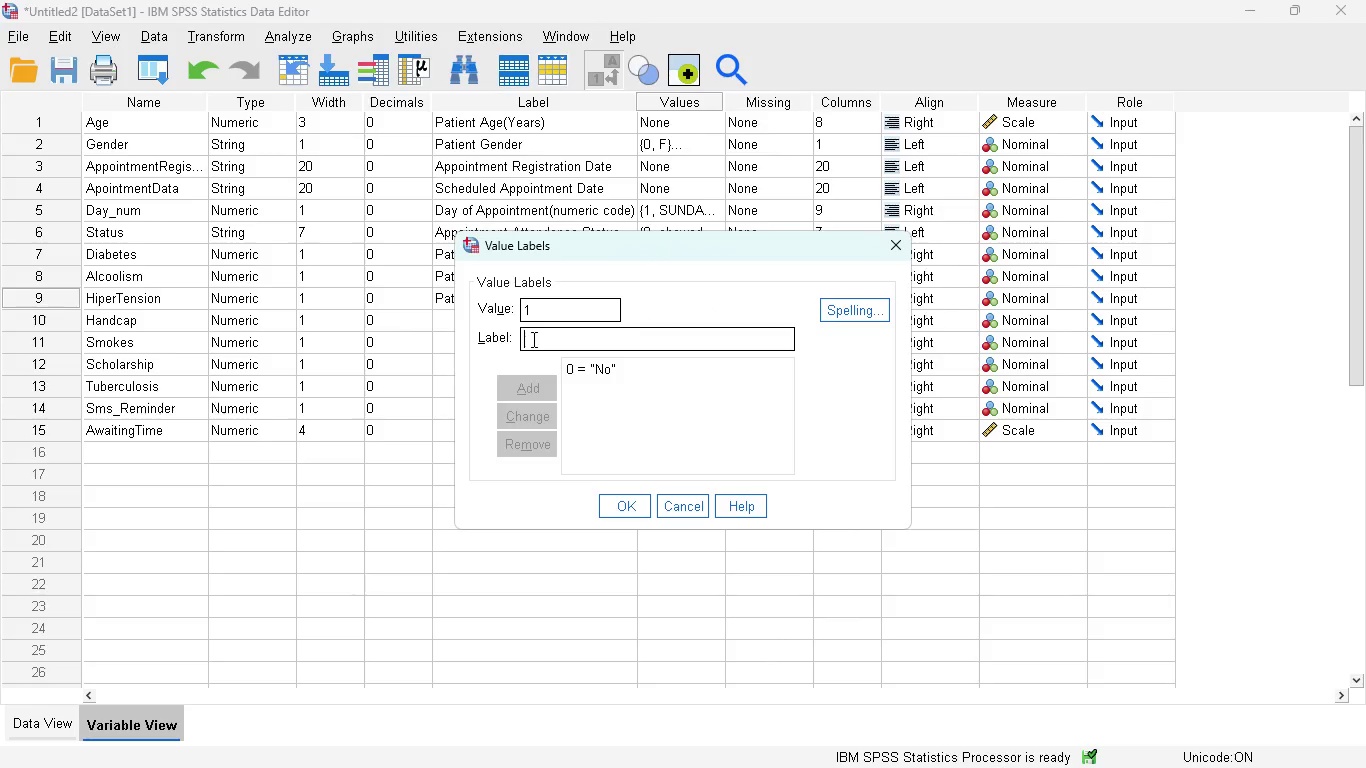 
type(Yes)
 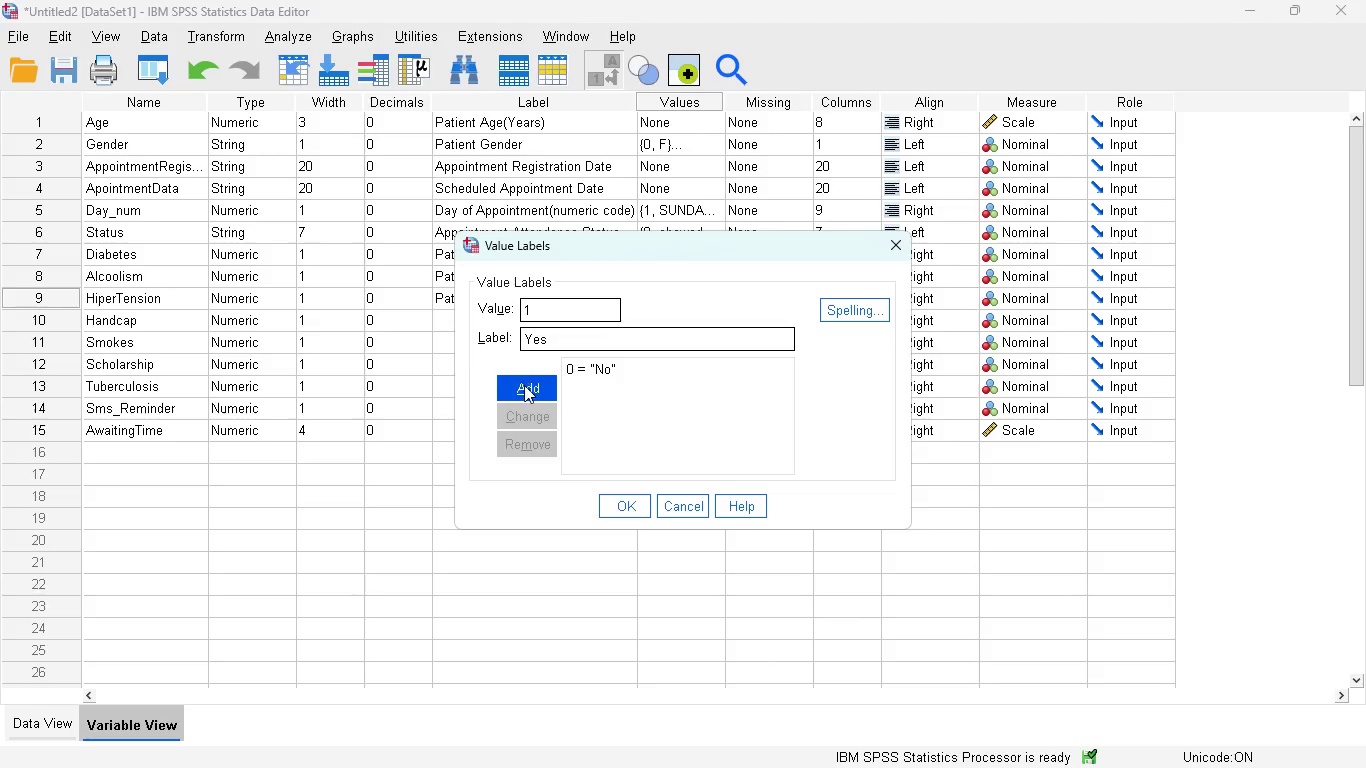 
left_click([524, 386])
 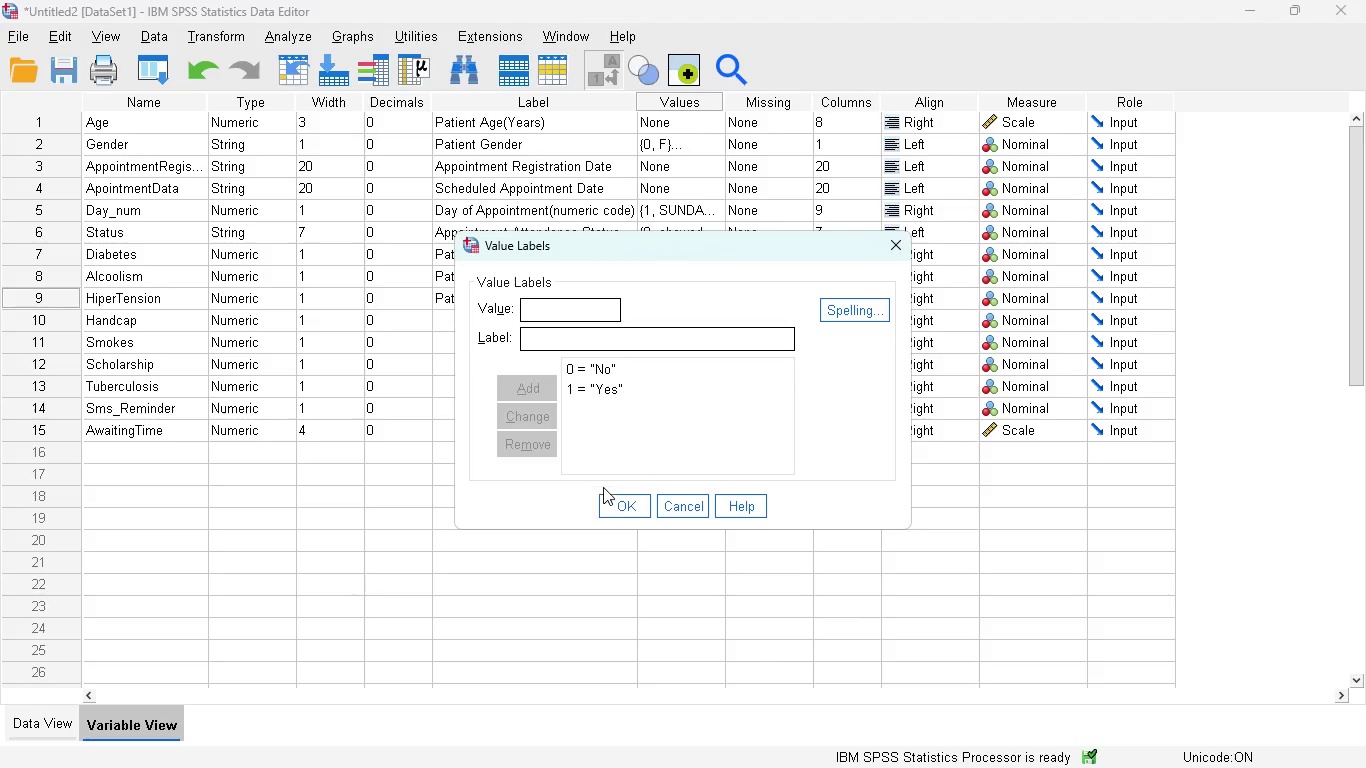 
left_click([618, 500])
 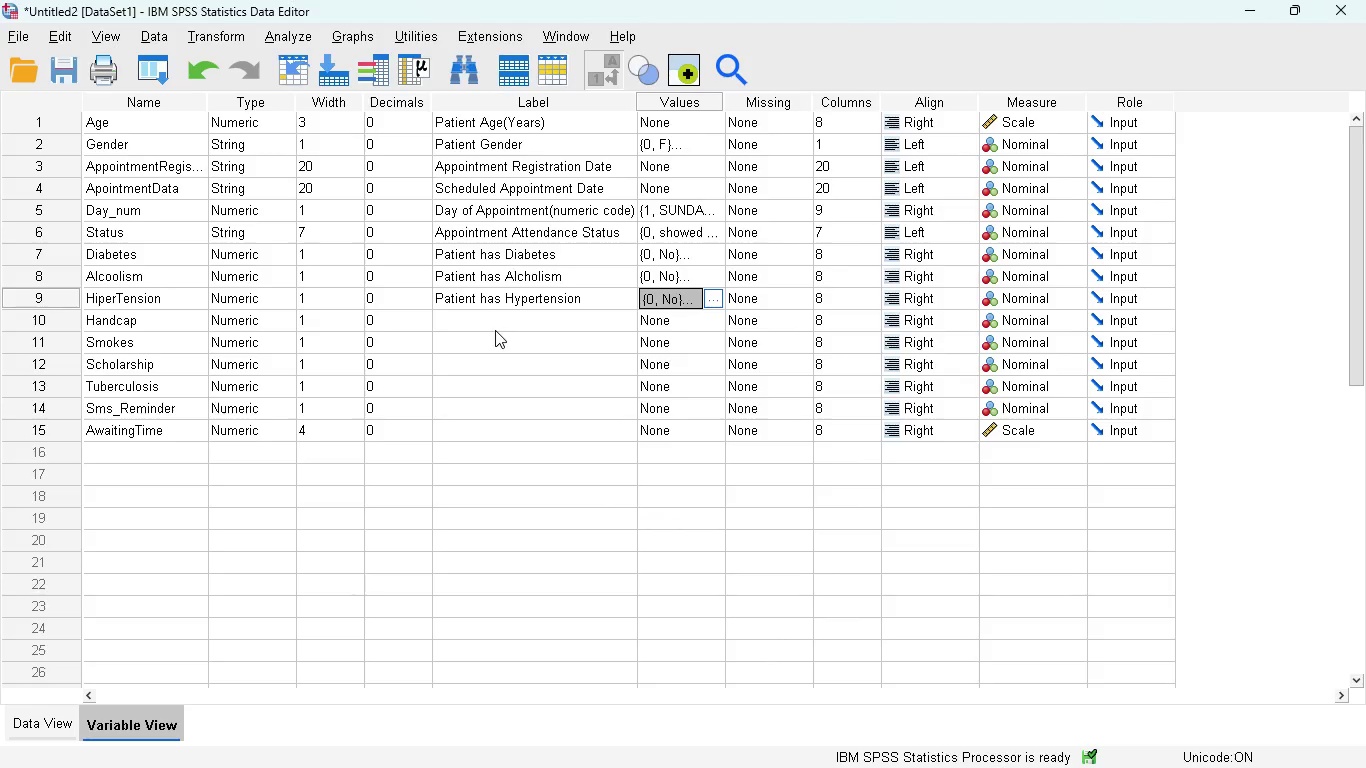 
left_click([481, 328])
 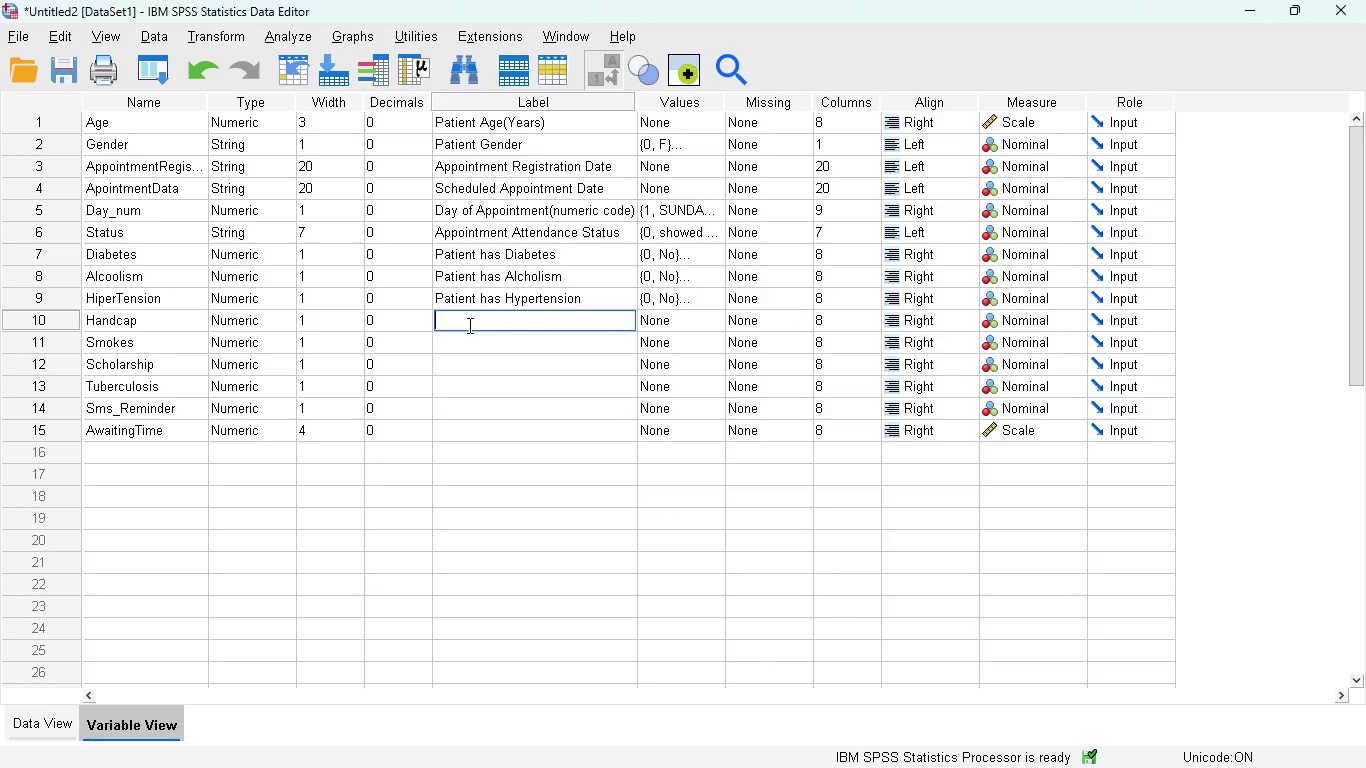 
type(patiep)
key(Backspace)
type(Patient has physical disabli)
 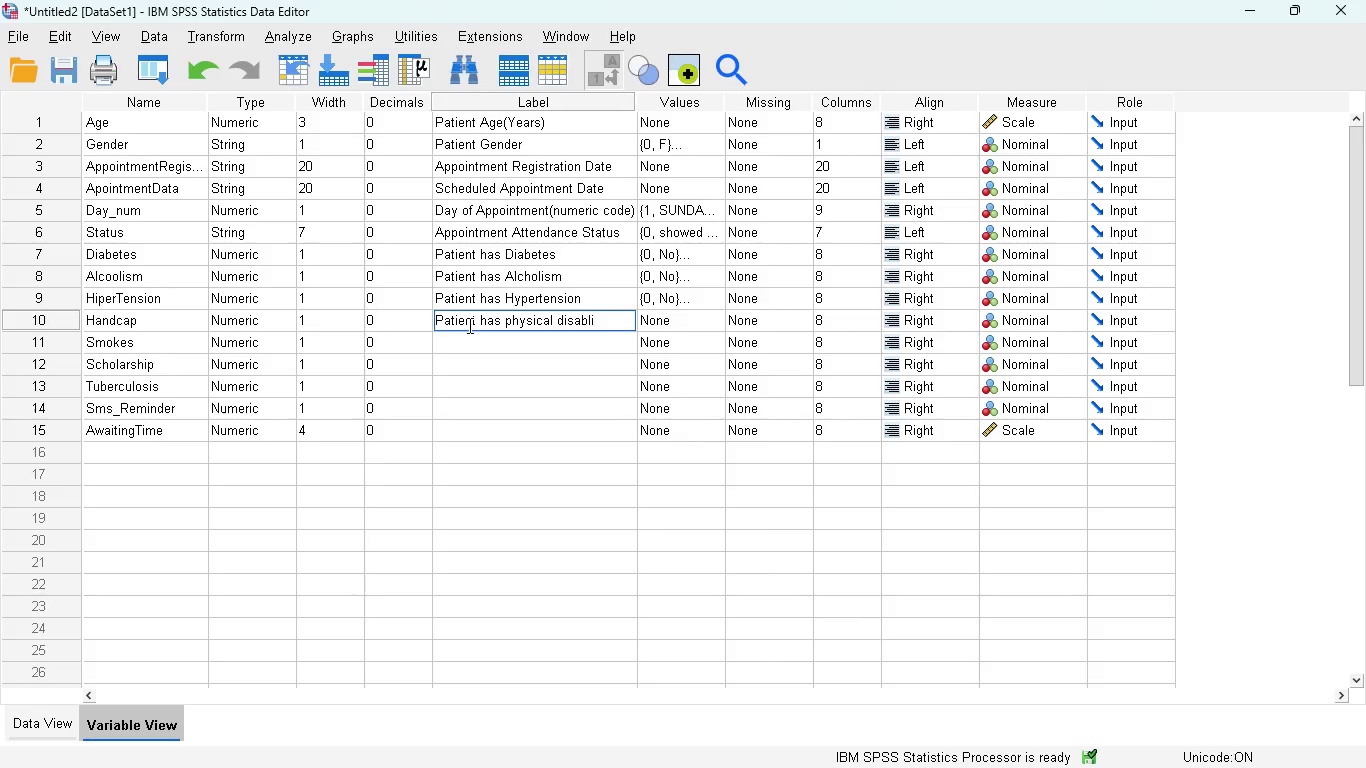 
wait(5.03)
 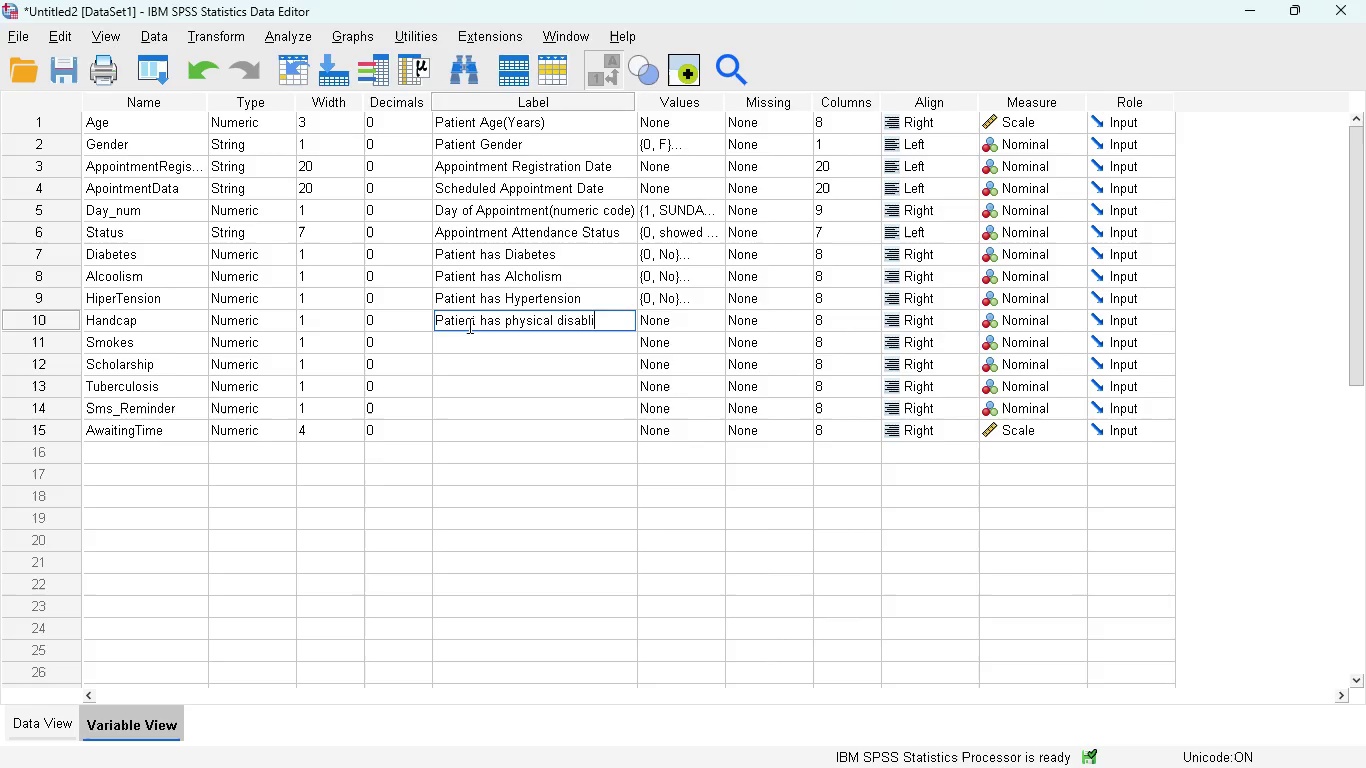 
type(ty)
 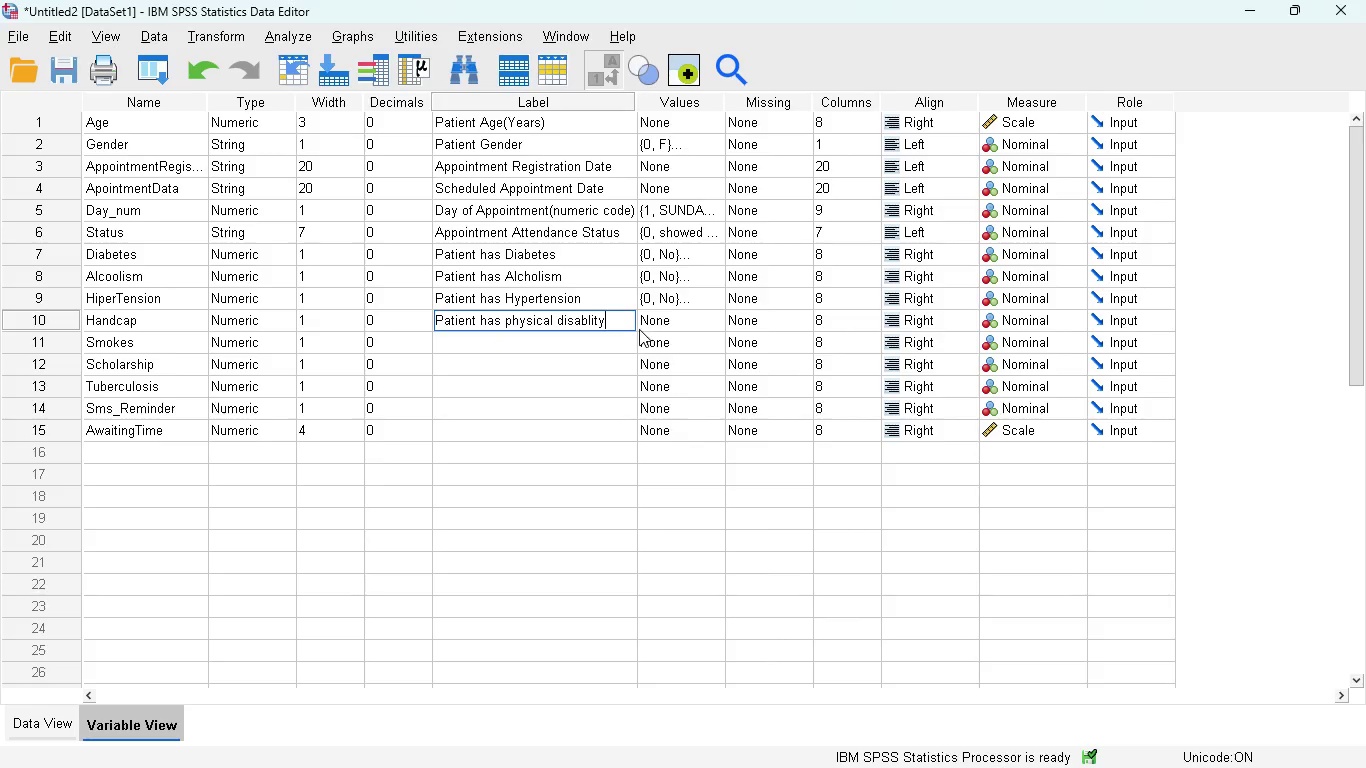 
wait(6.0)
 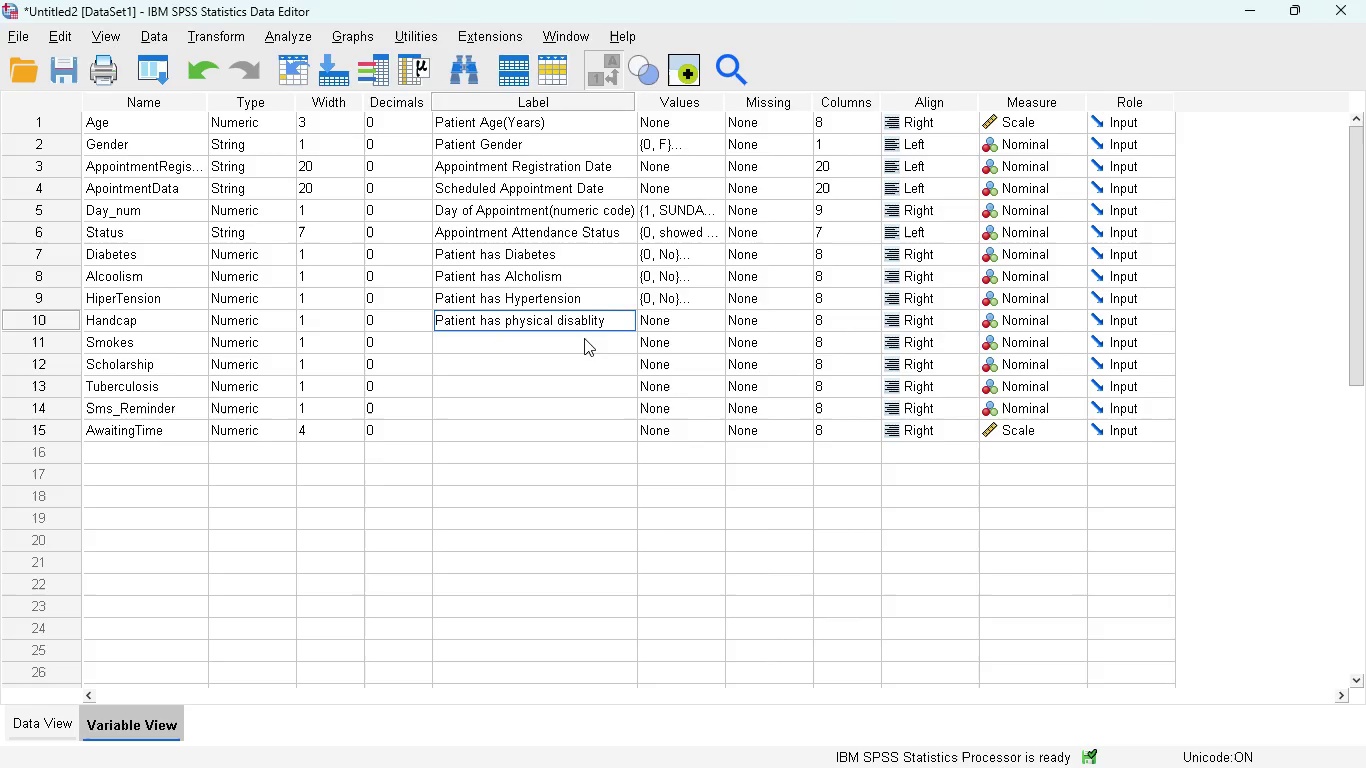 
left_click([667, 317])
 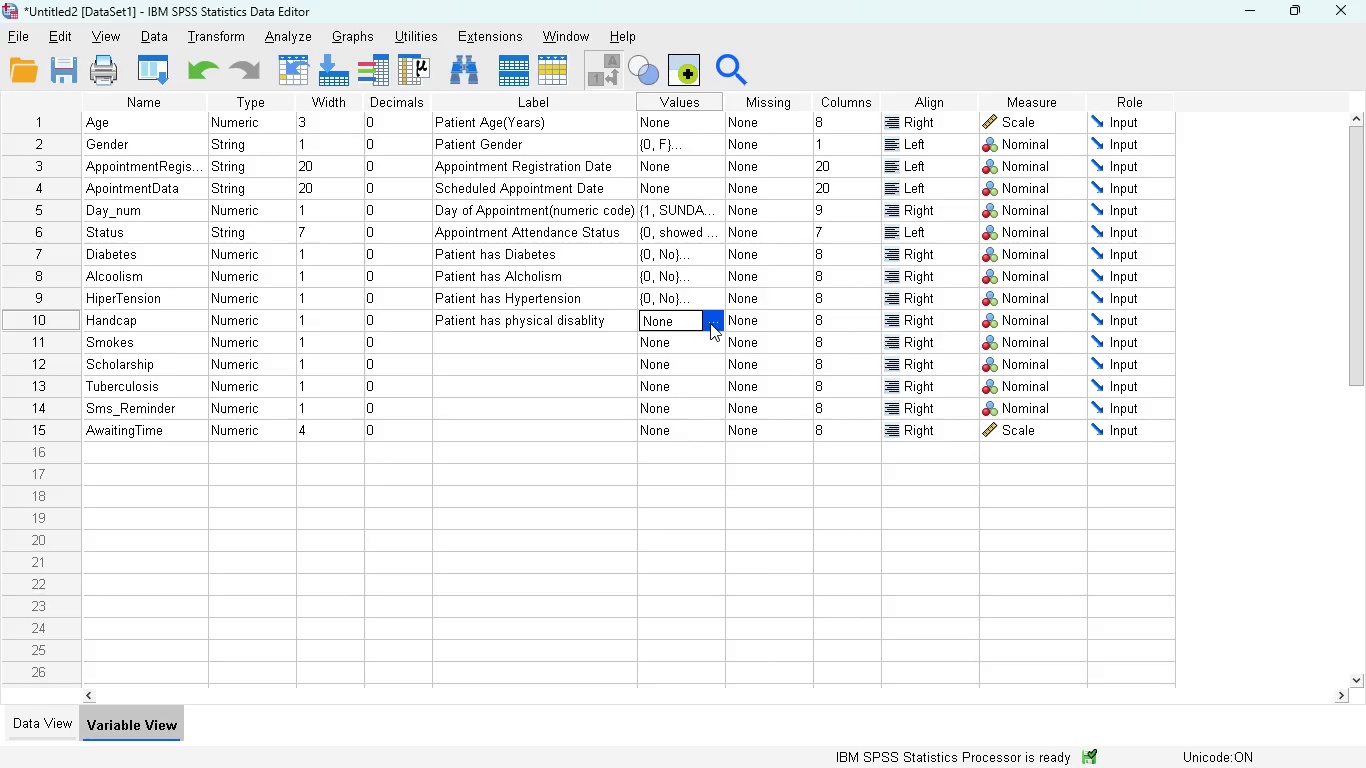 
left_click([710, 323])
 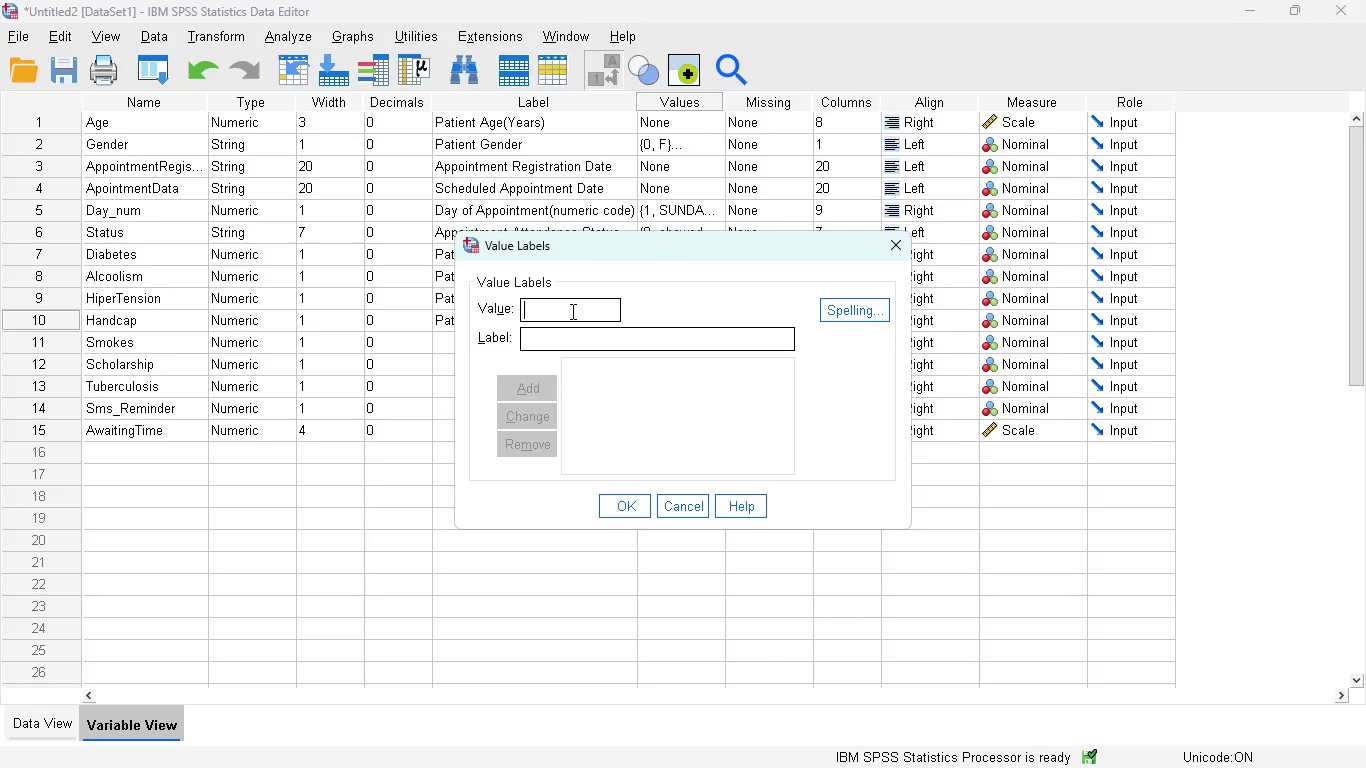 
key(0)
 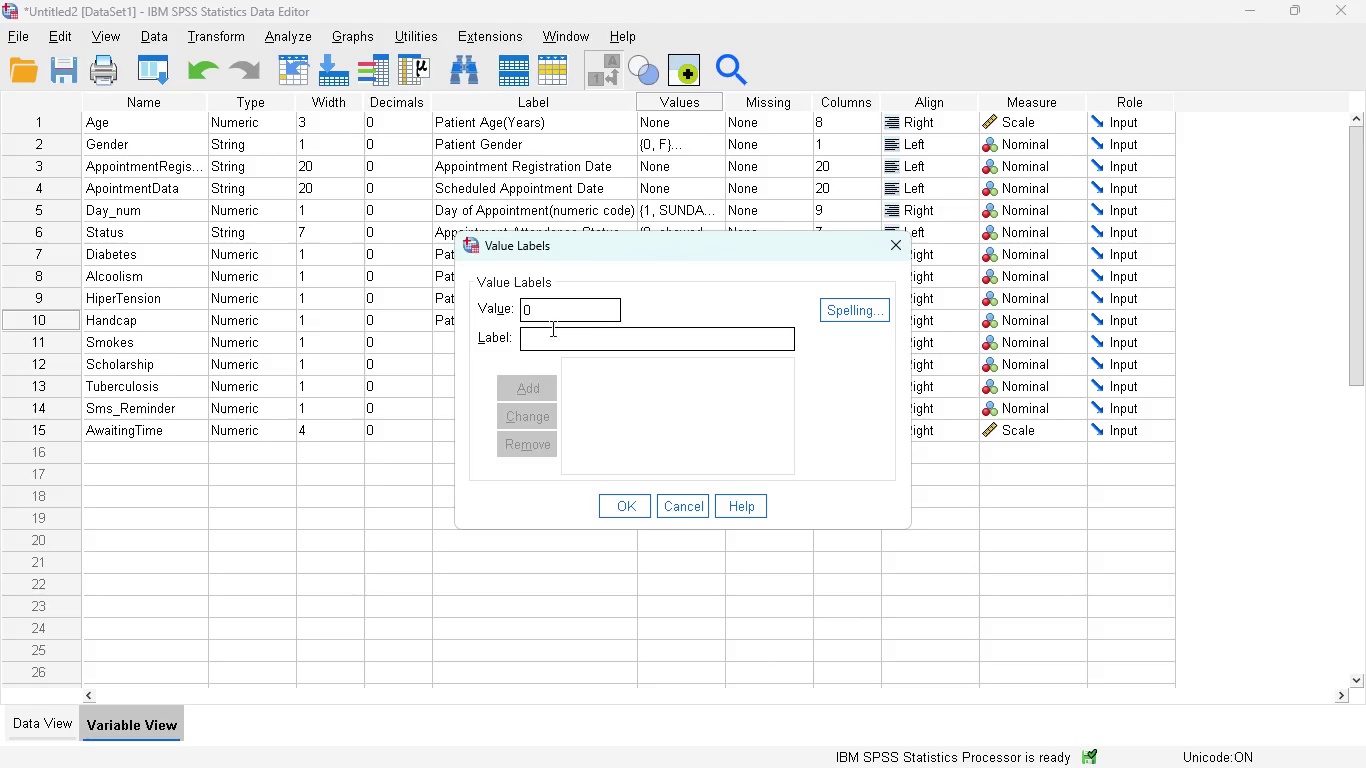 
left_click([548, 332])
 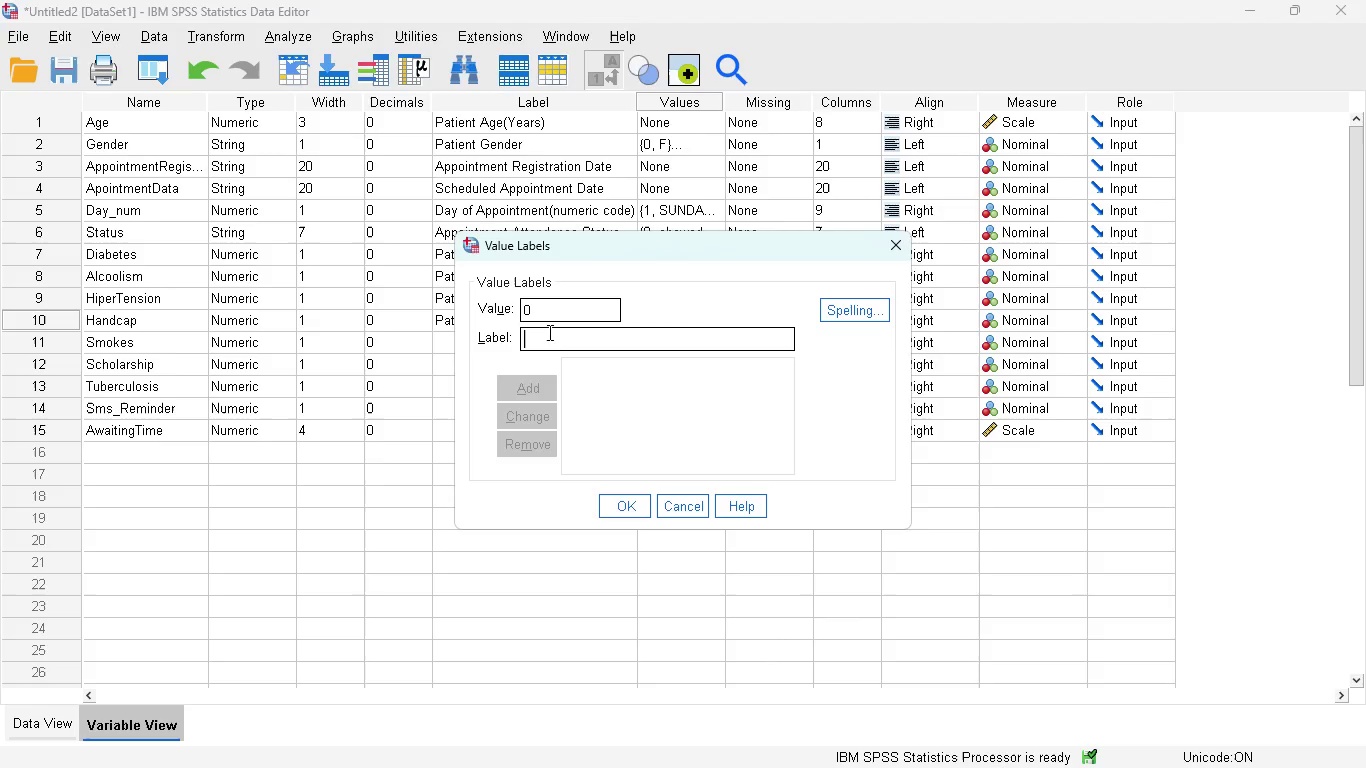 
type(No)
 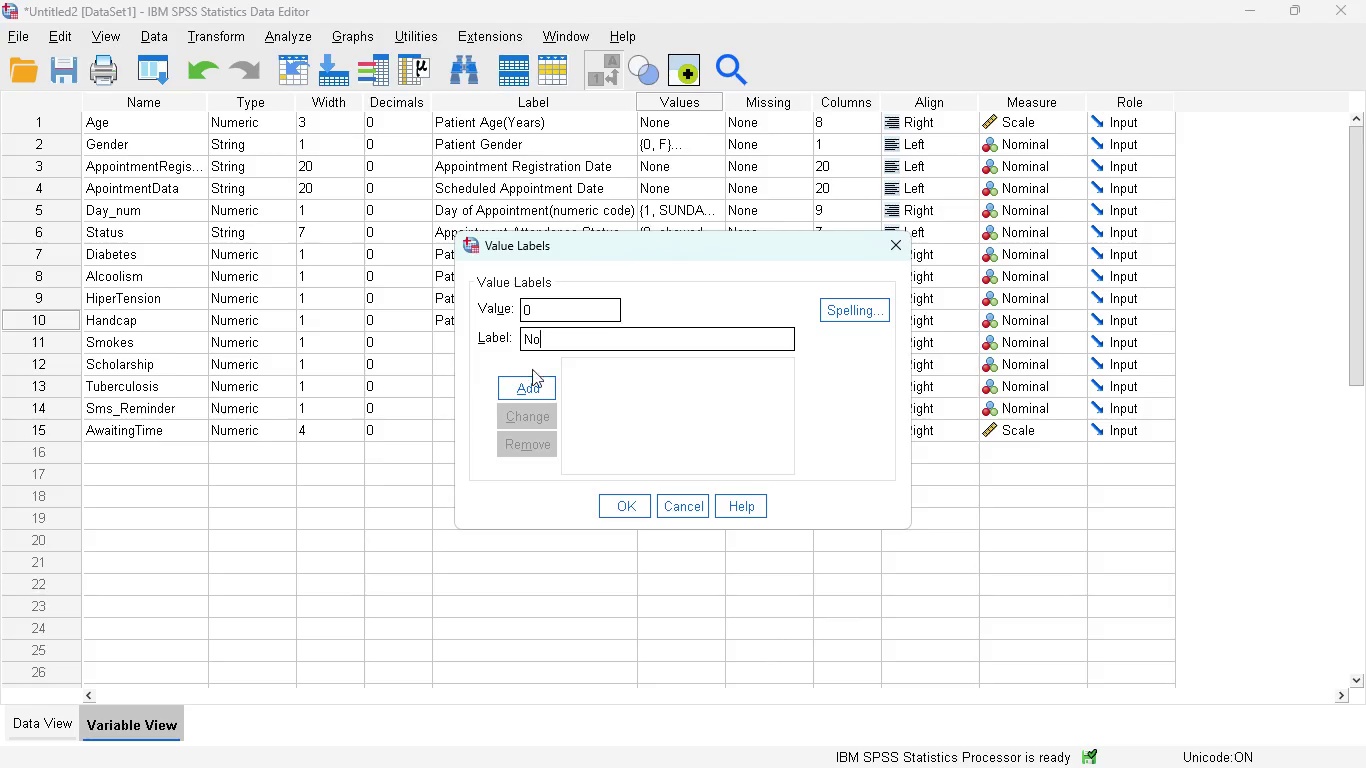 
left_click([528, 376])
 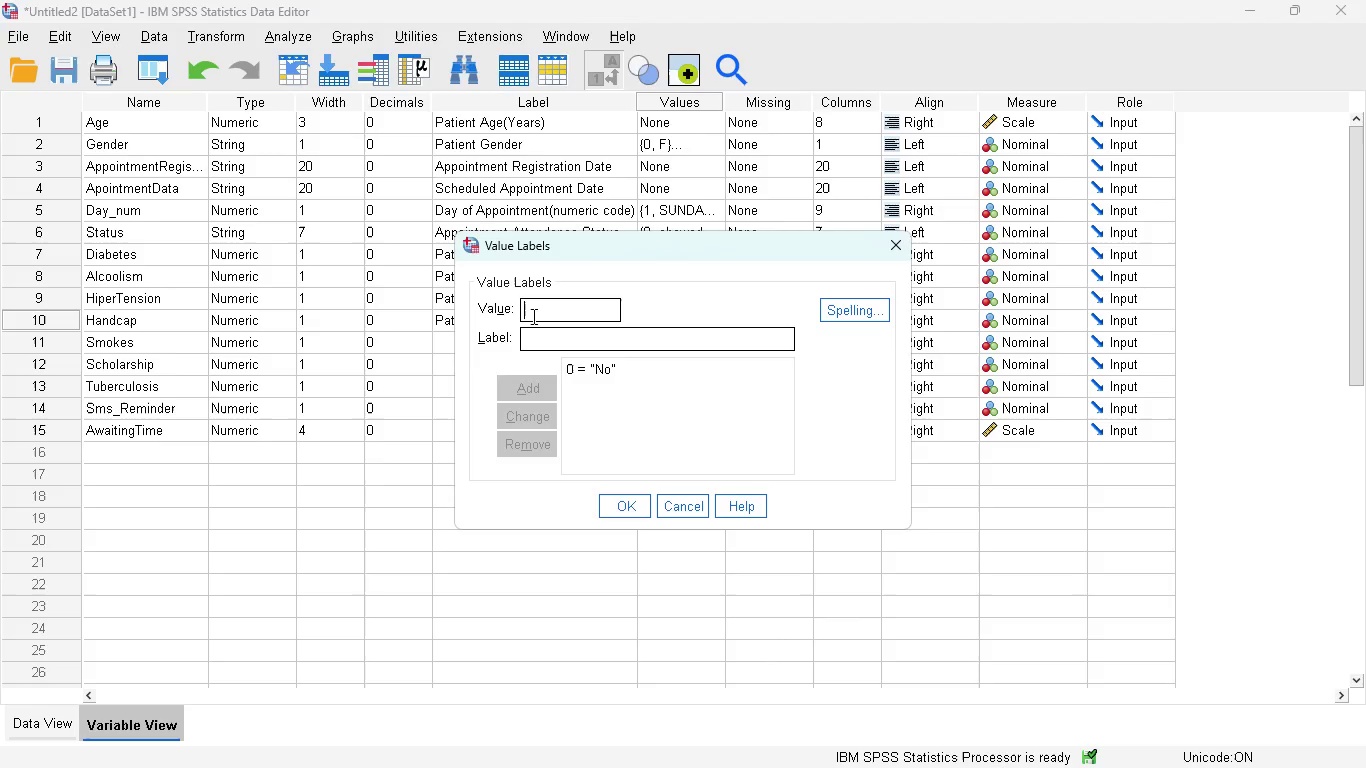 
key(1)
 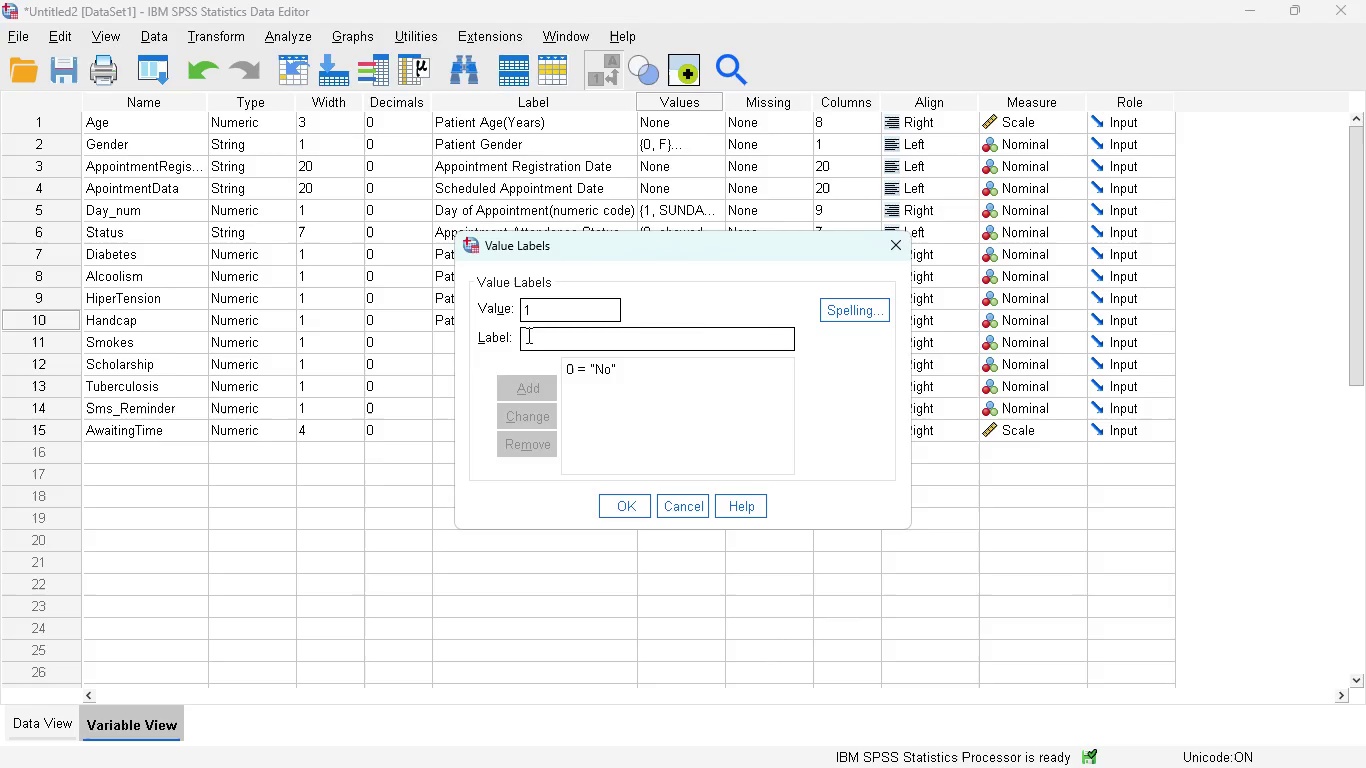 
left_click([527, 336])
 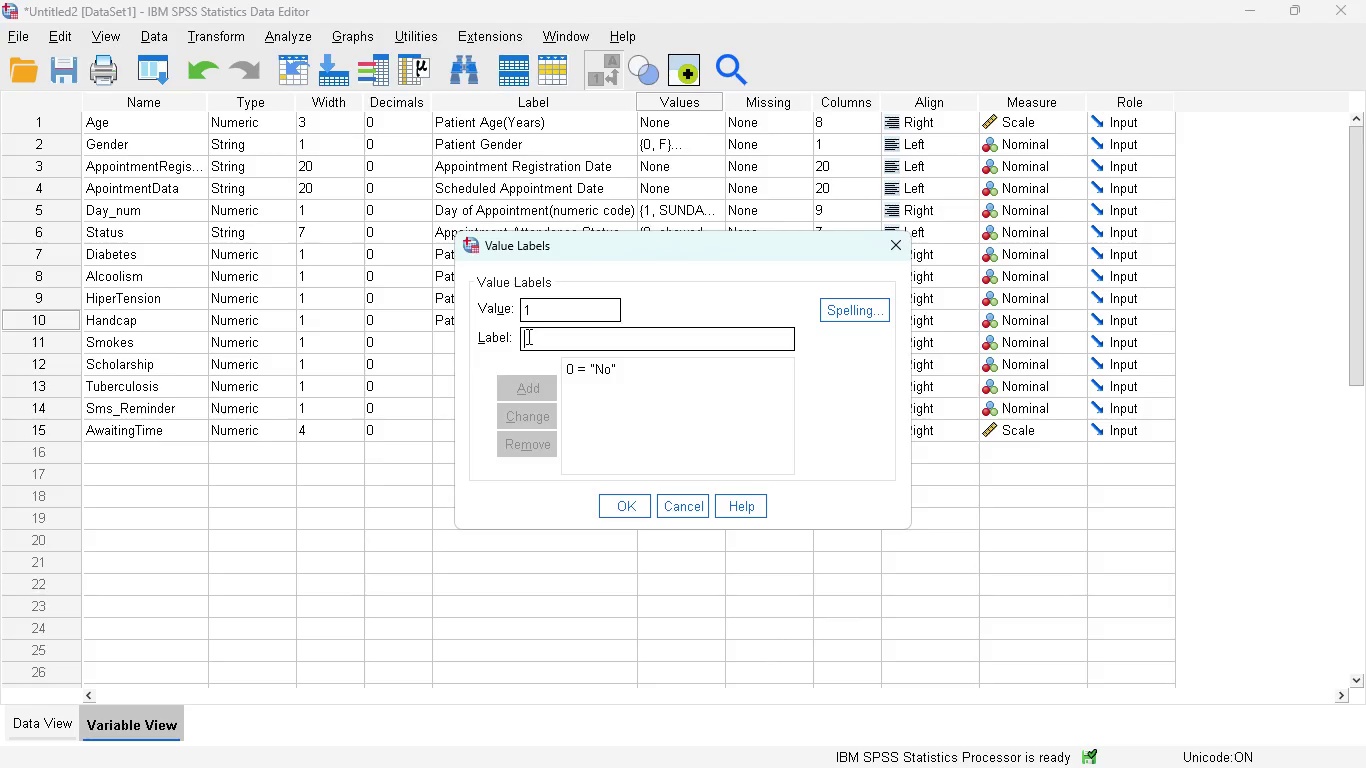 
type(Yes)
 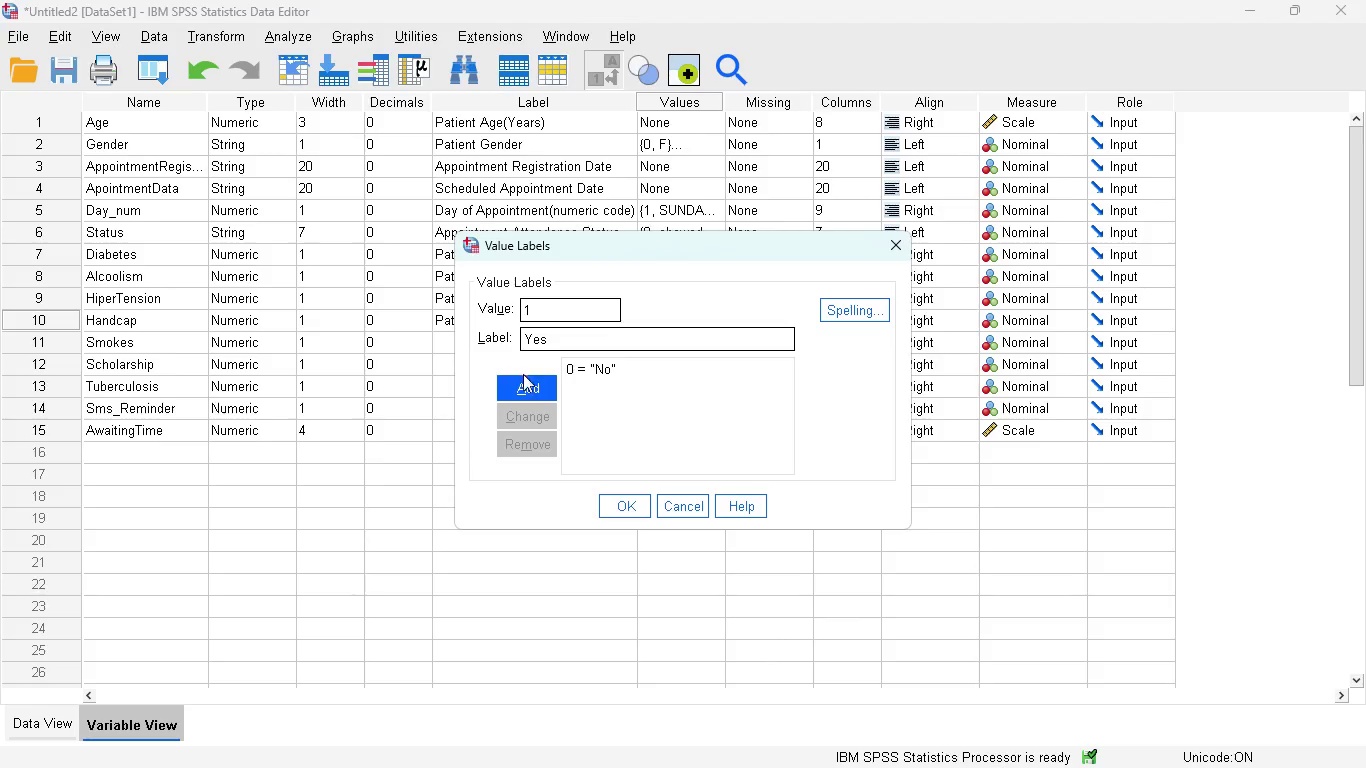 
left_click([522, 375])
 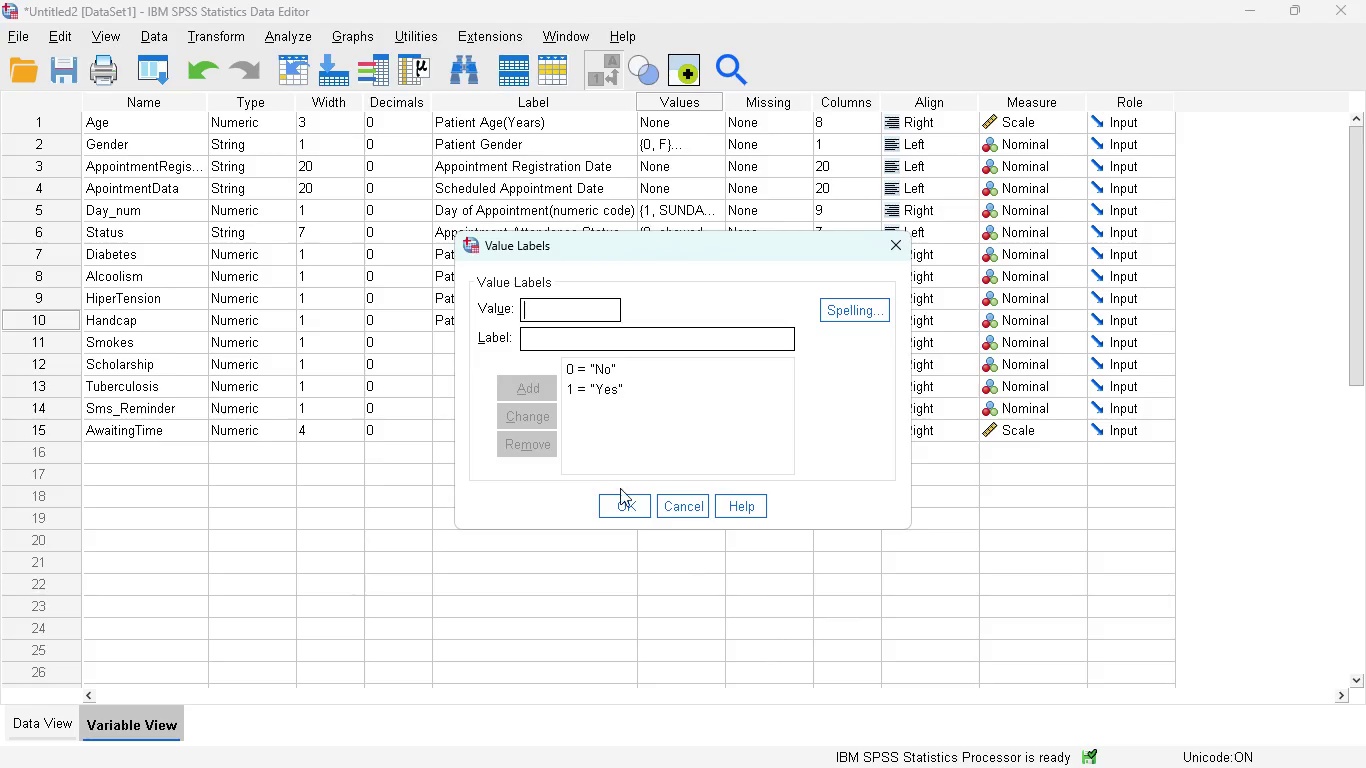 
left_click([626, 506])
 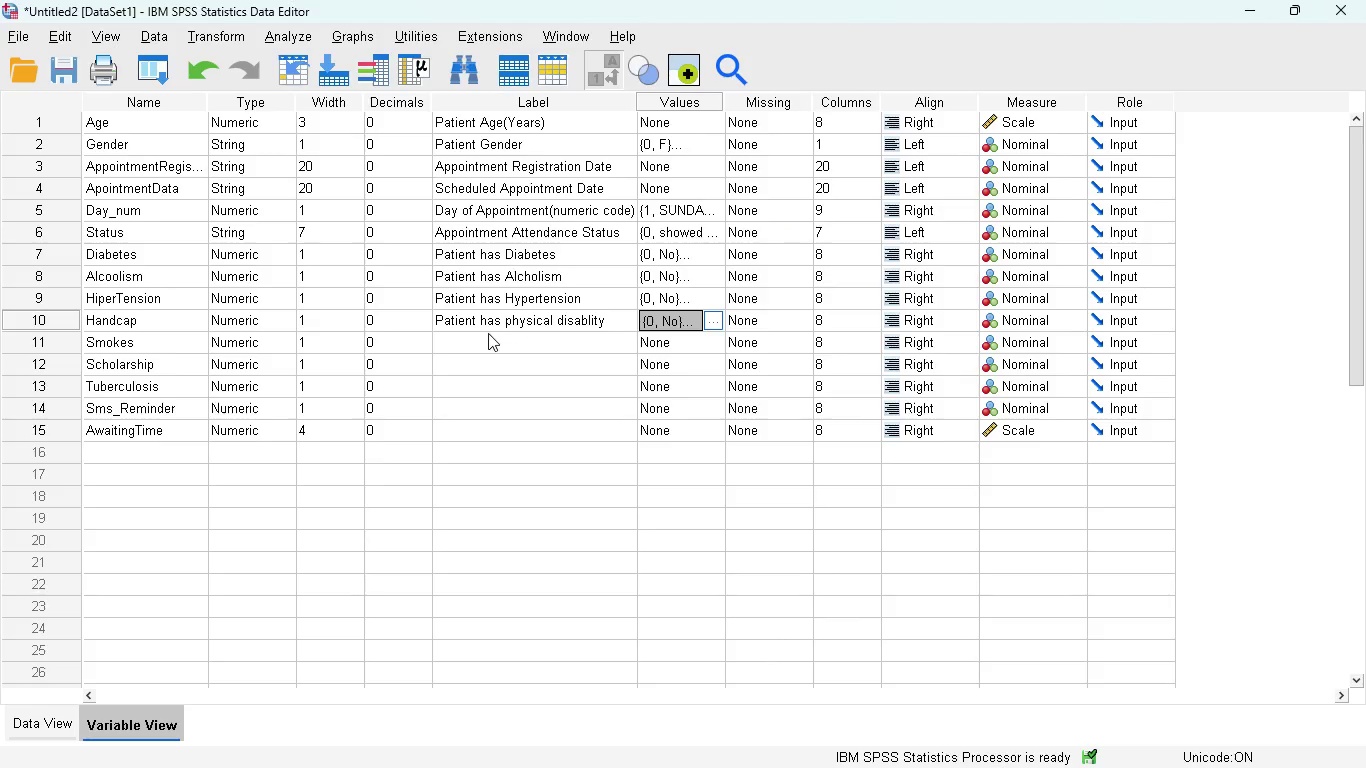 
left_click([482, 333])
 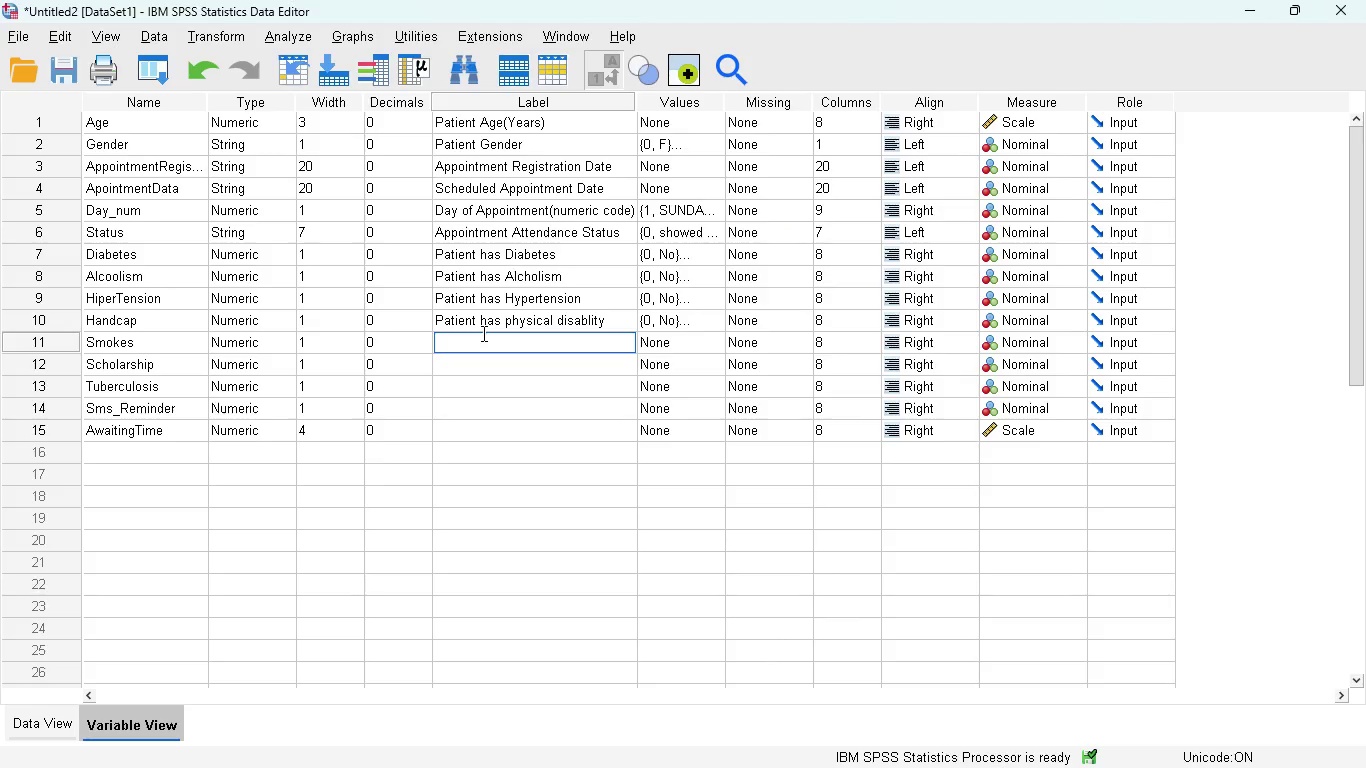 
type(patPatient is a Smoo)
key(Backspace)
type(ker)
 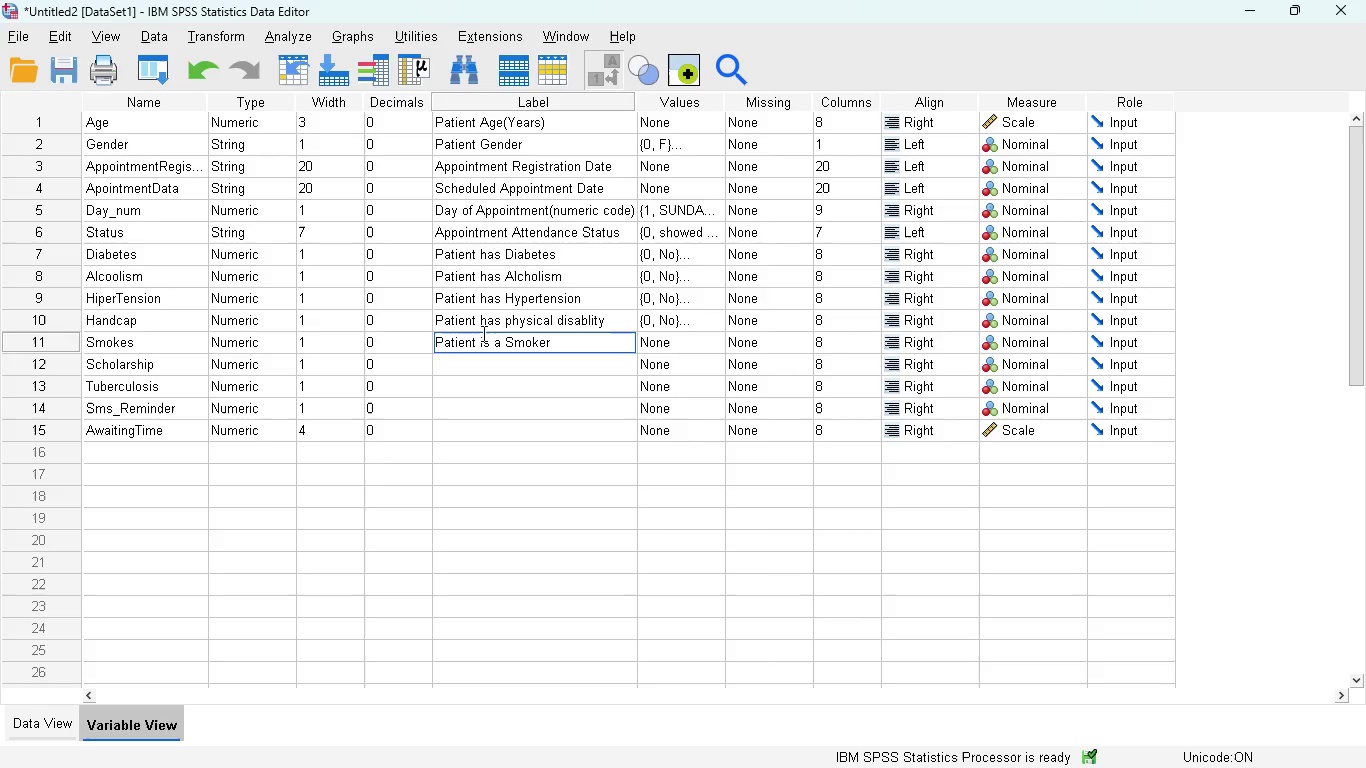 
left_click([653, 345])
 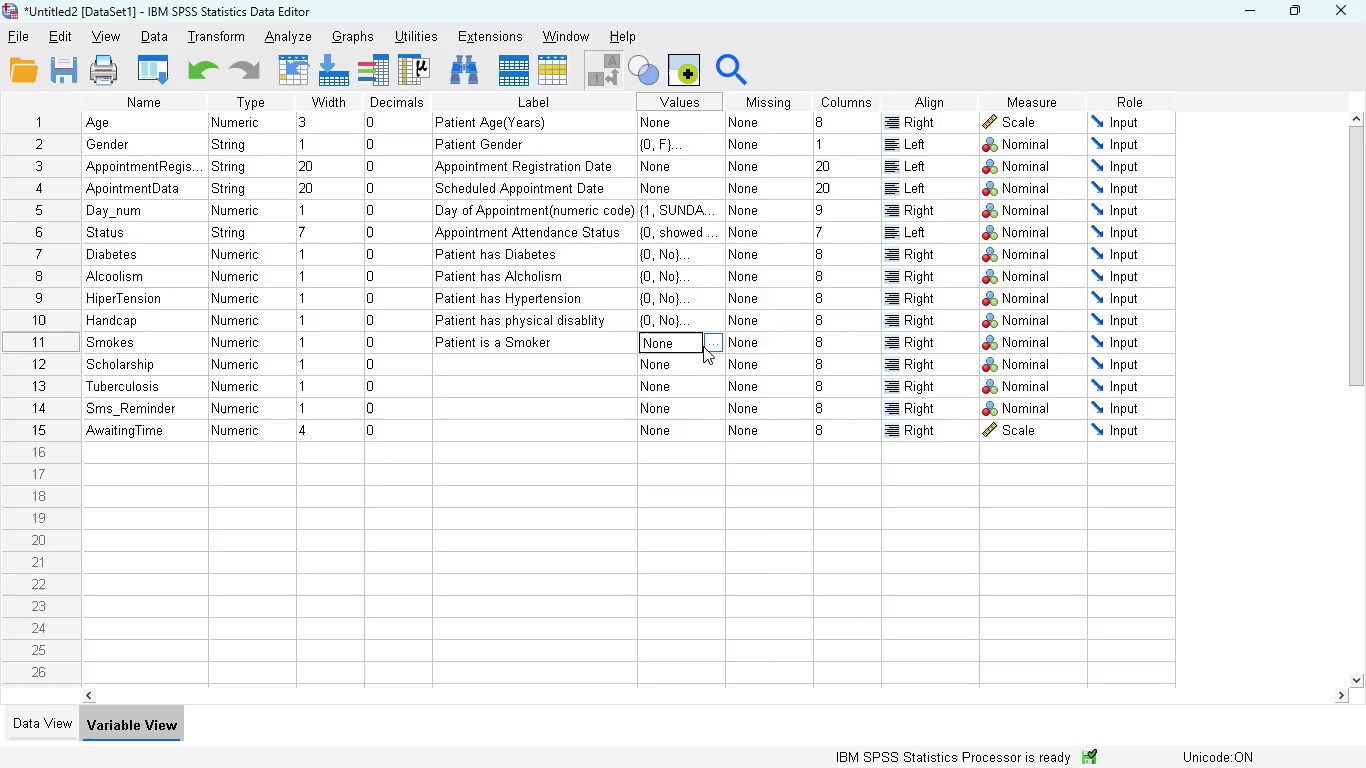 
left_click([703, 346])
 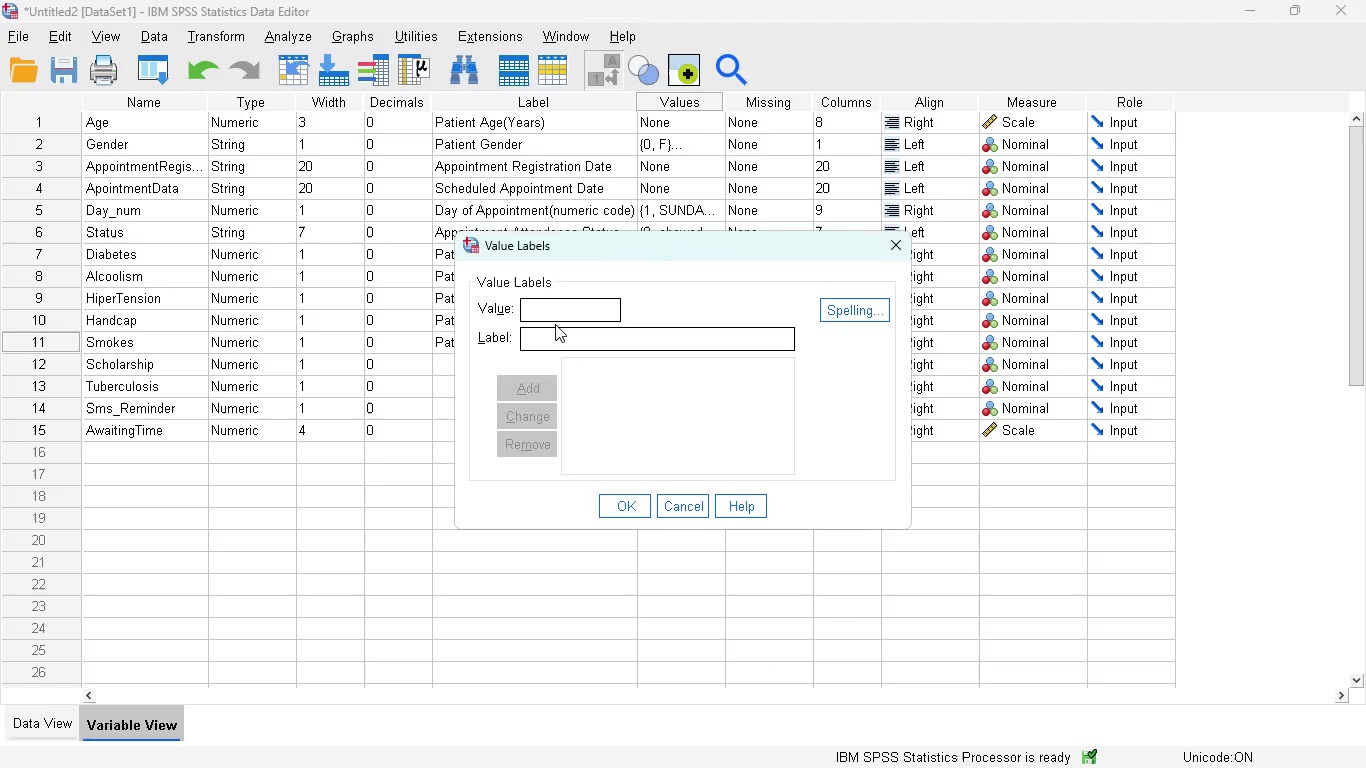 
key(0)
 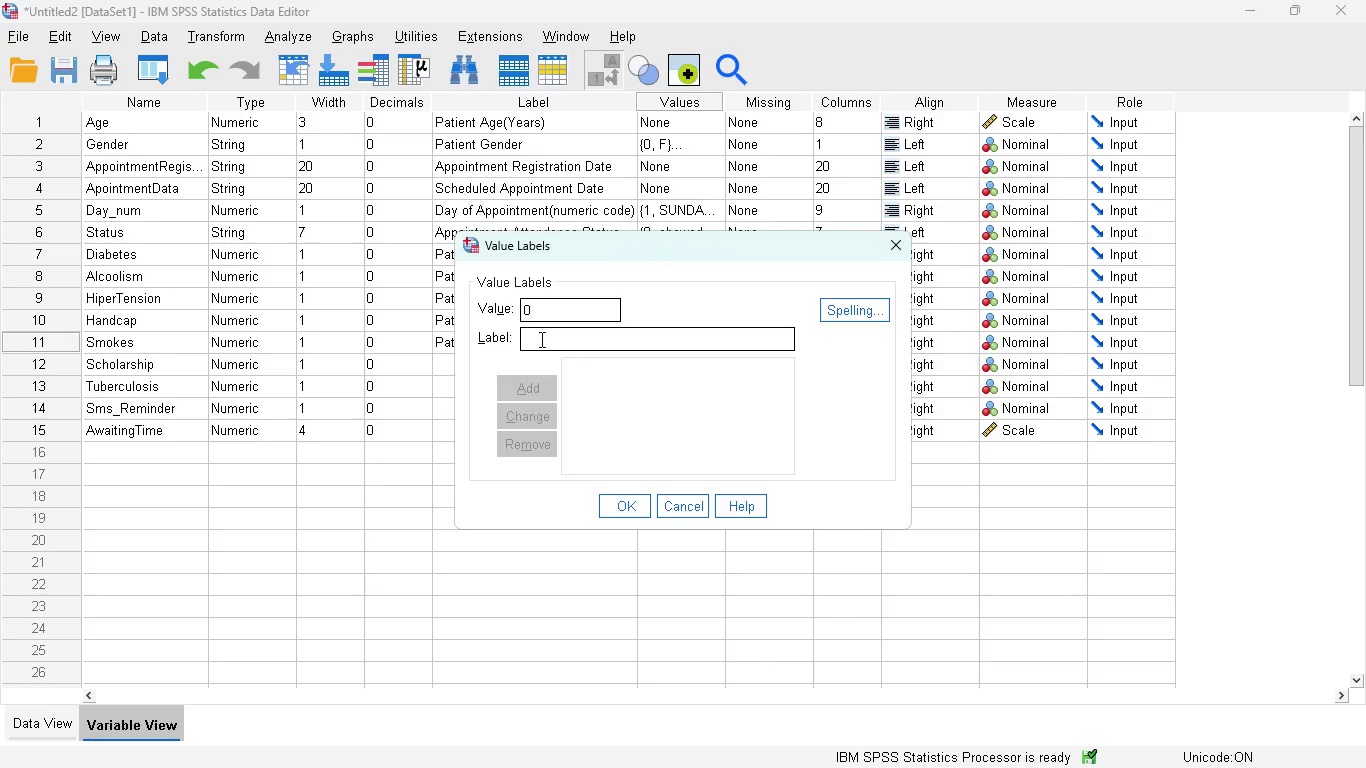 
left_click([540, 339])
 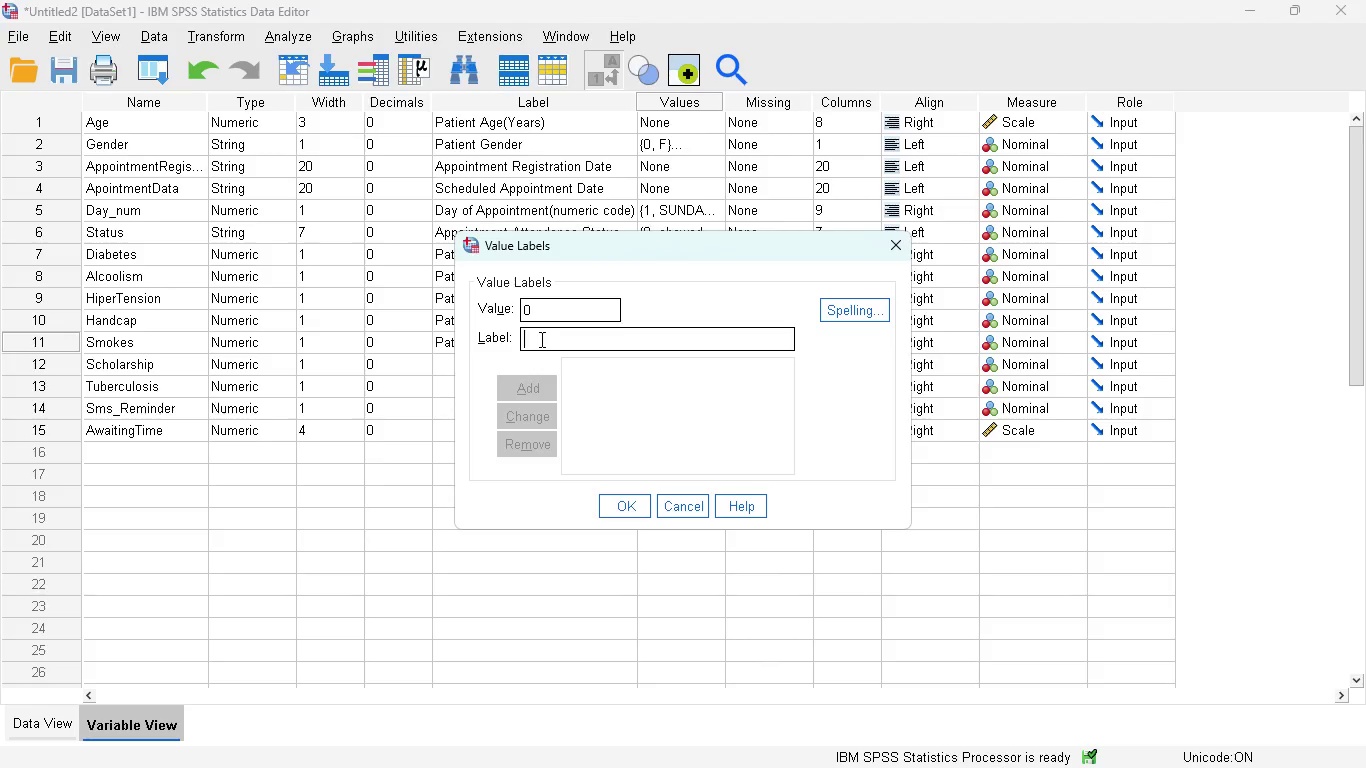 
type(No)
 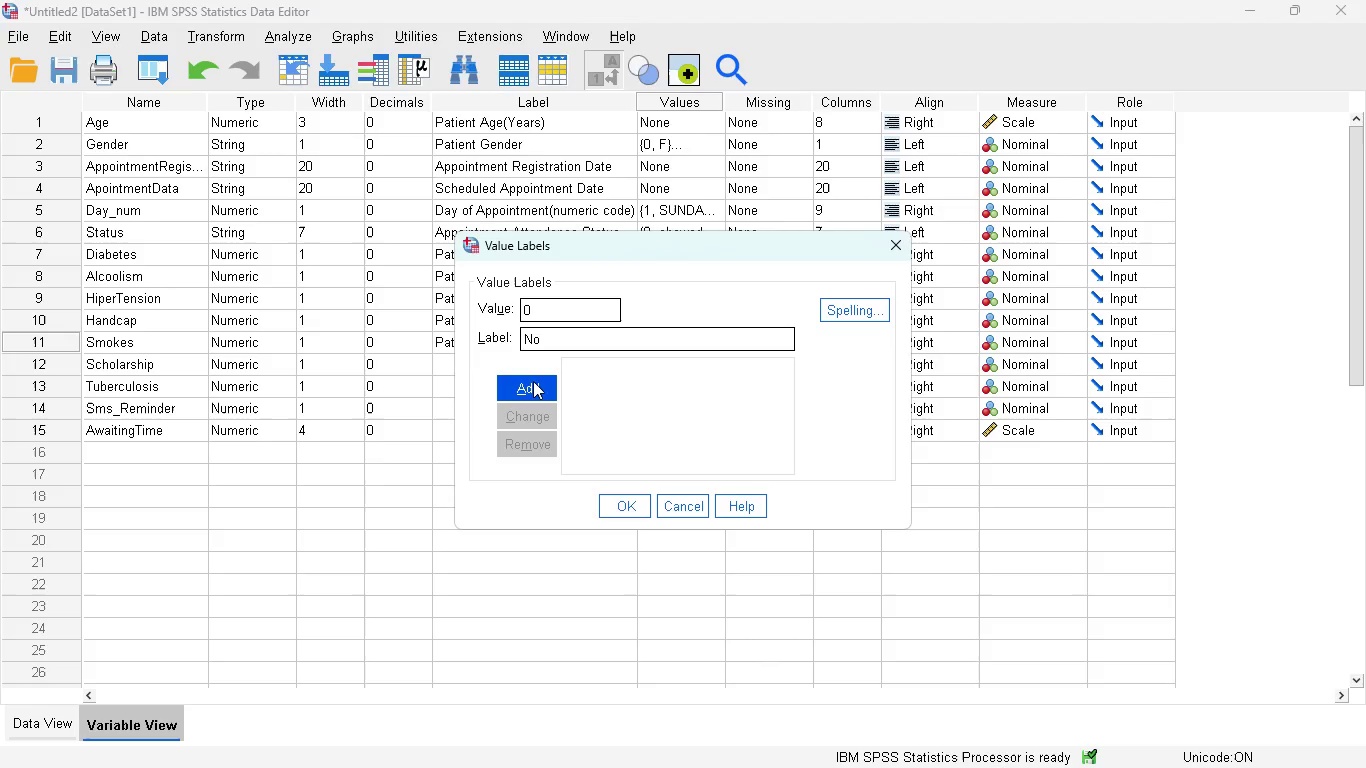 
left_click([533, 382])
 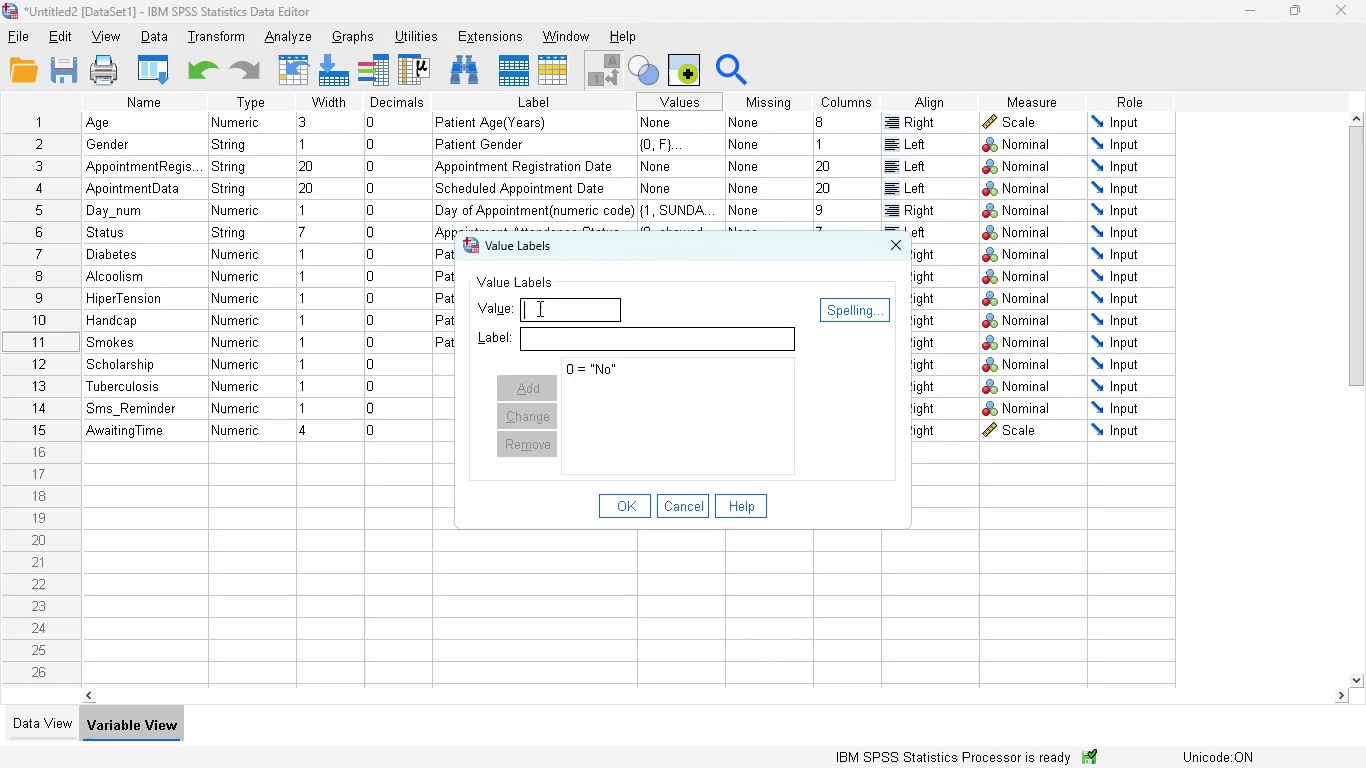 
key(1)
 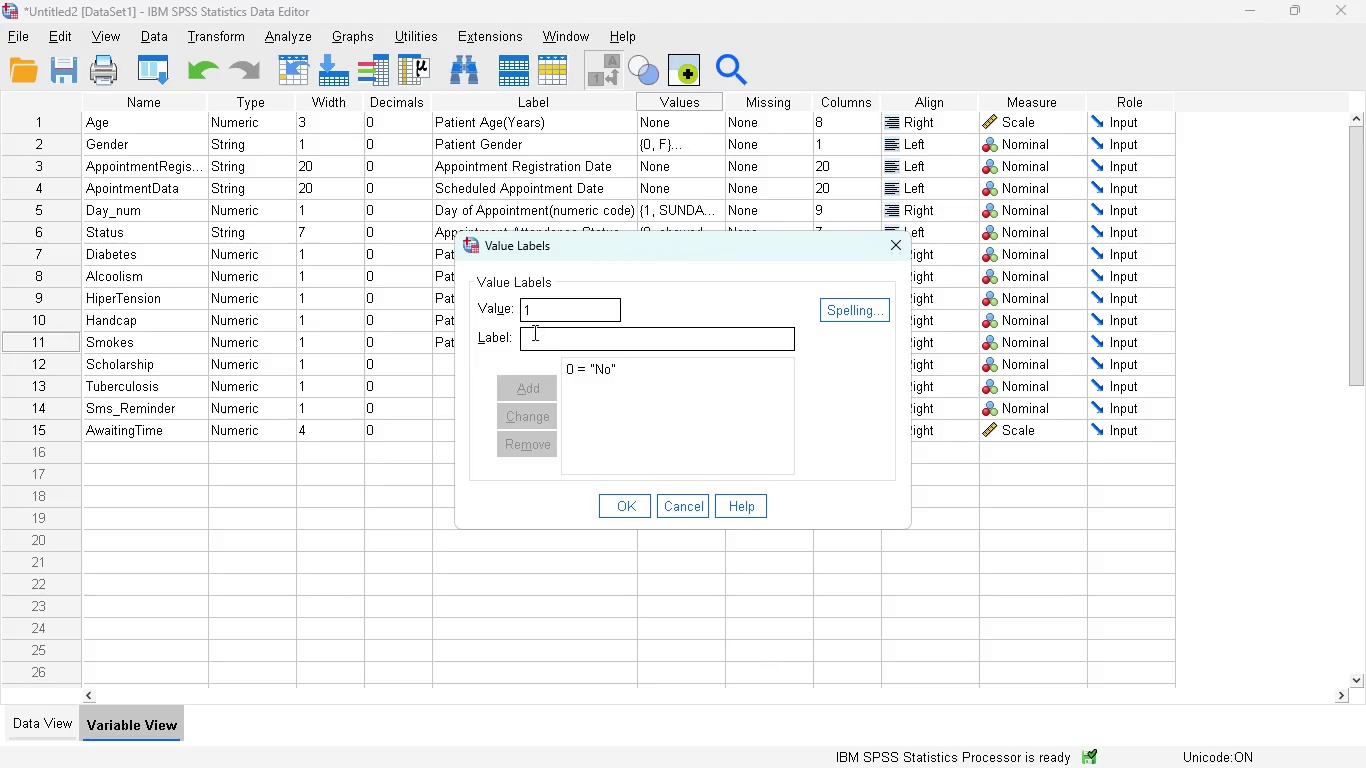 
left_click([533, 335])
 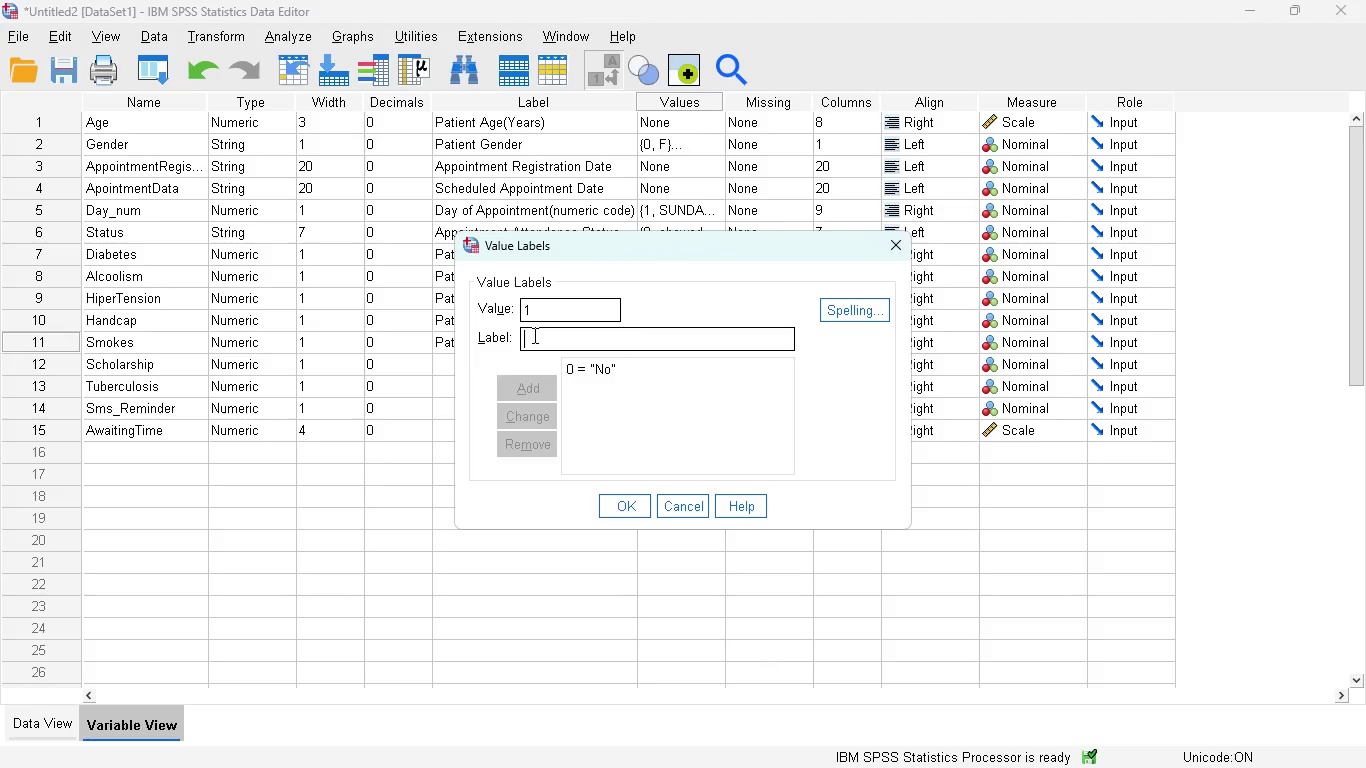 
type(Yes)
 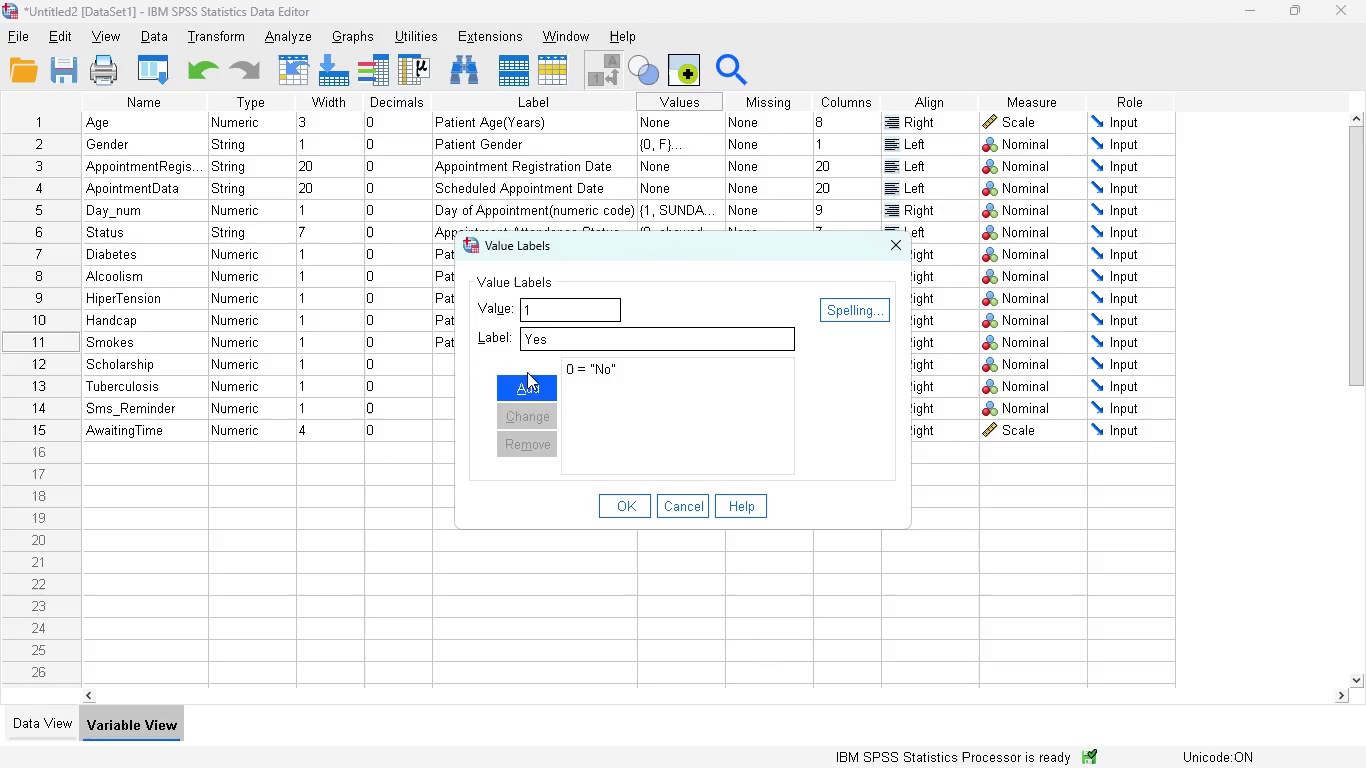 
left_click([525, 387])
 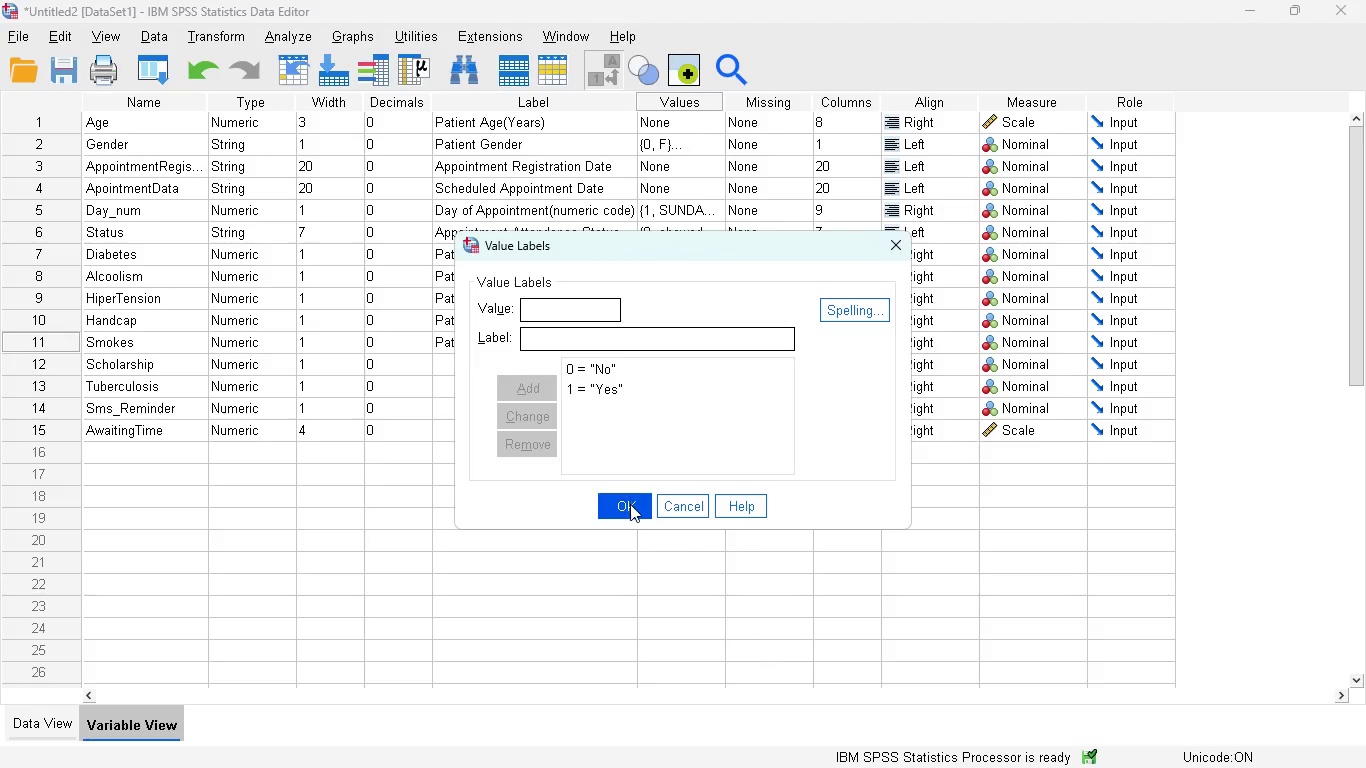 
left_click([630, 506])
 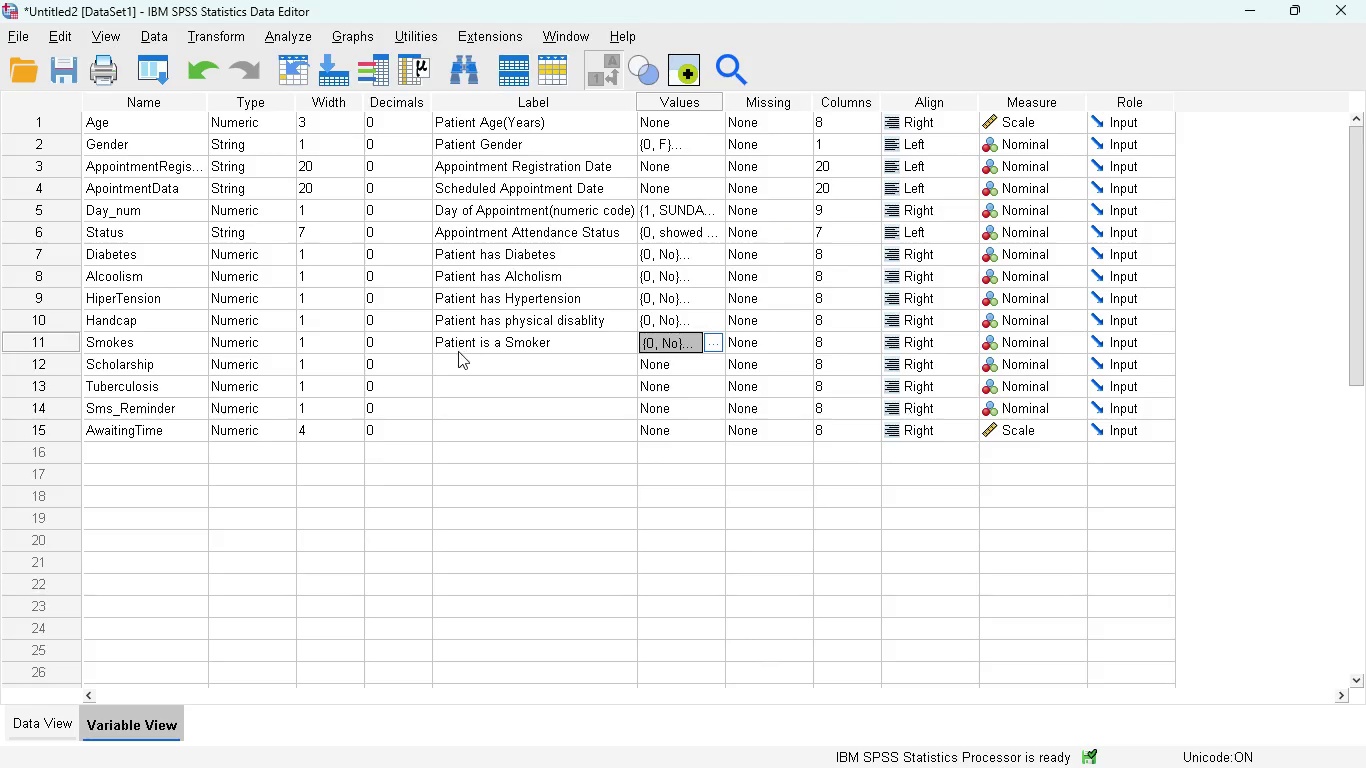 
left_click([459, 357])
 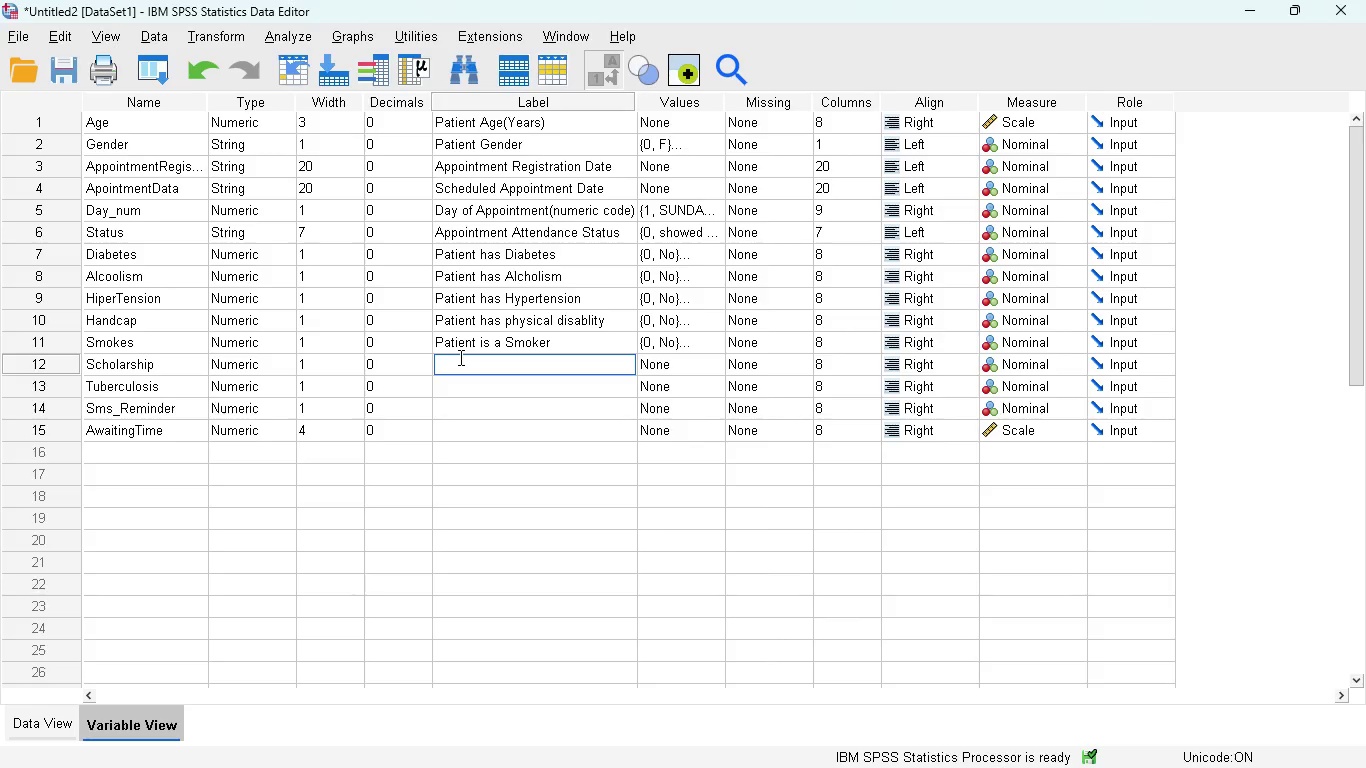 
type(Patient )
 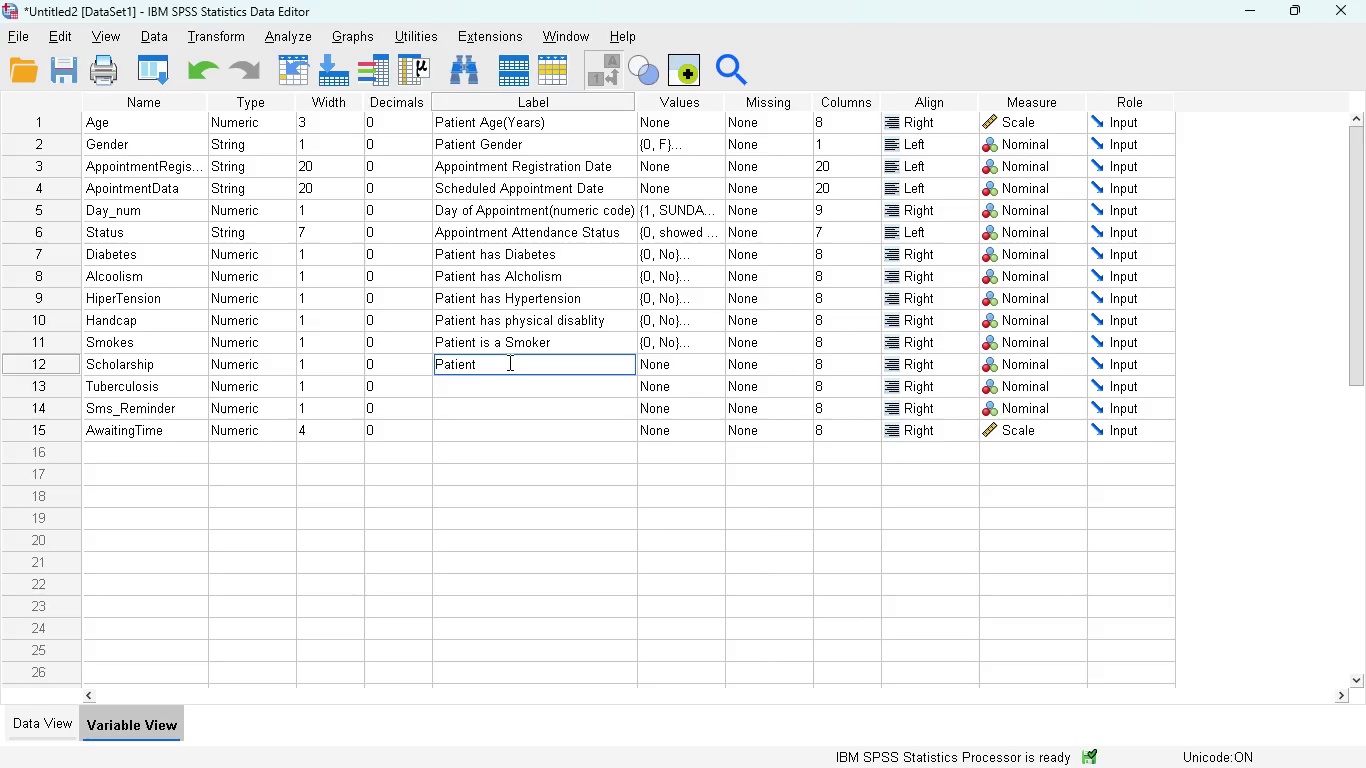 
type(Receives Governemtn)
key(Backspace)
key(Backspace)
type(ny)
key(Backspace)
type(t Aid)
 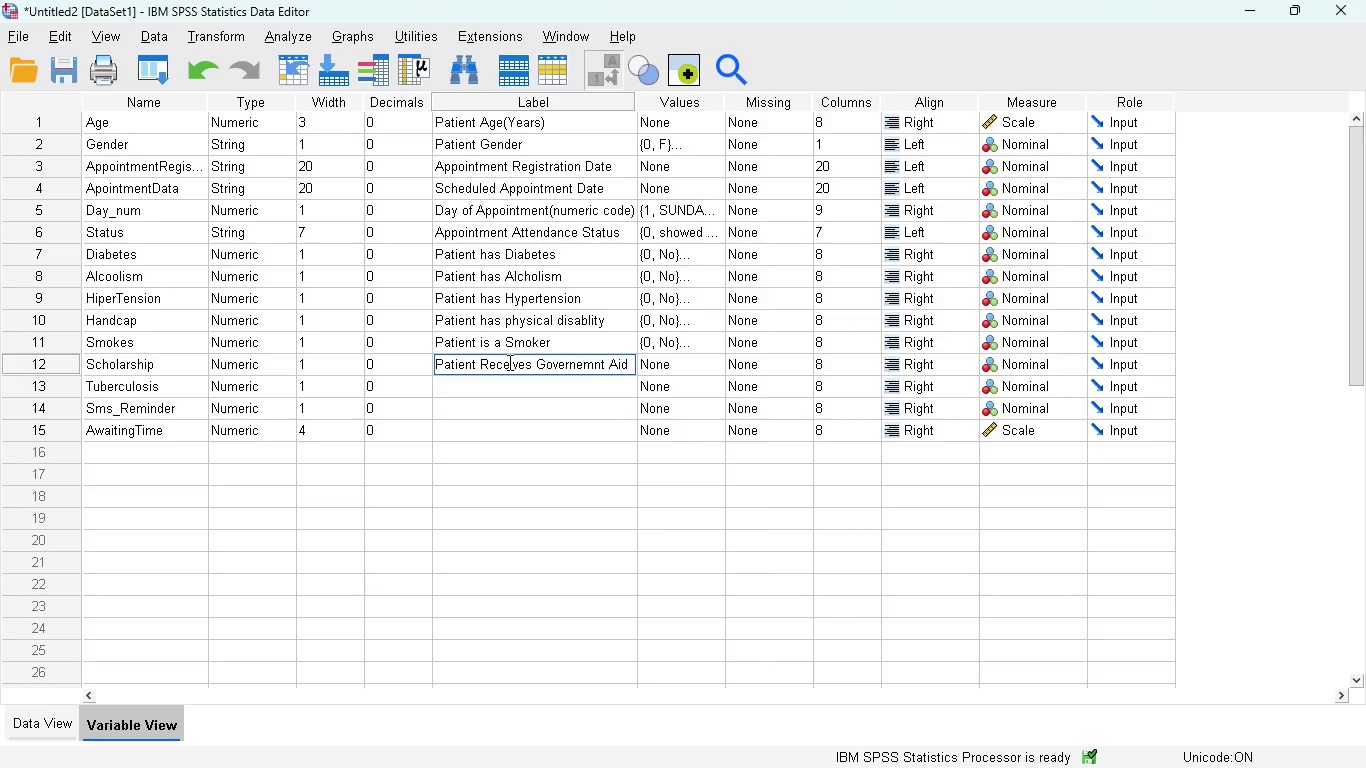 
left_click([664, 367])
 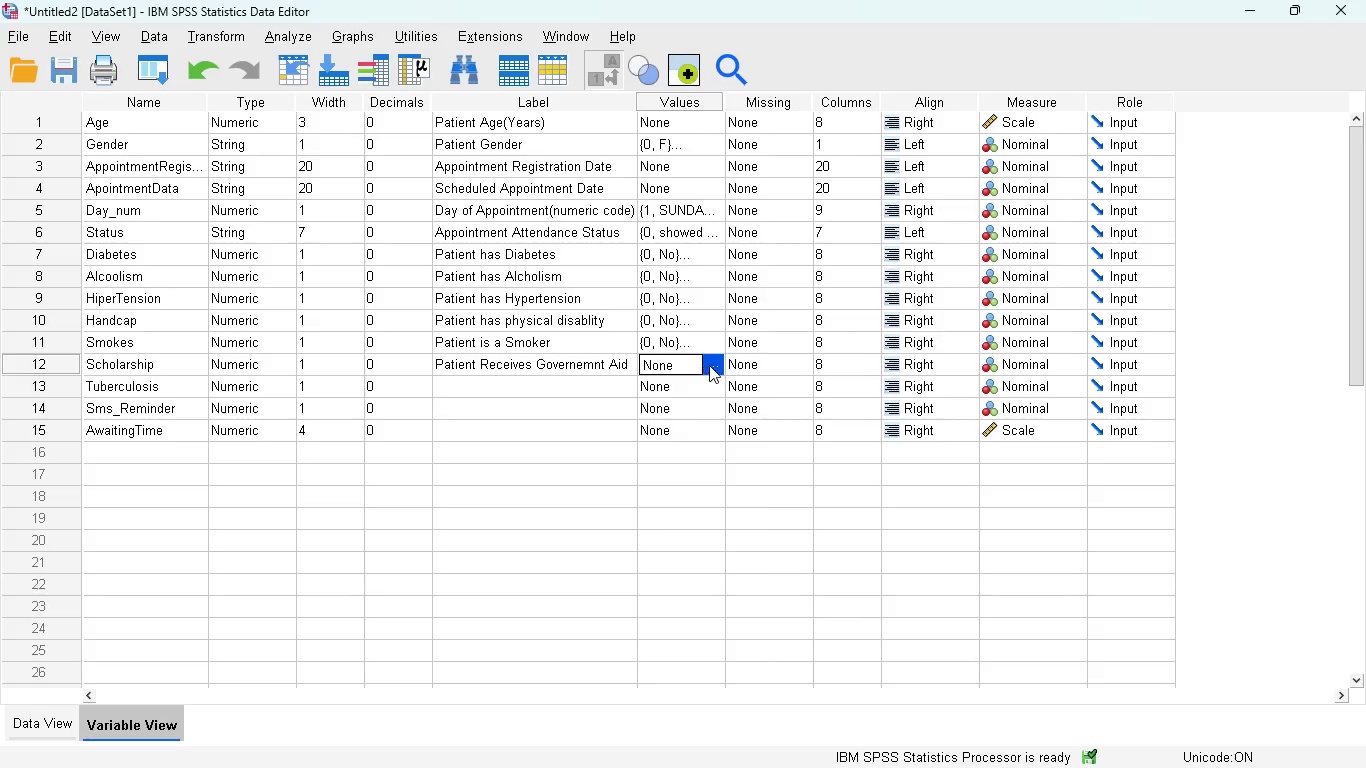 
left_click([715, 365])
 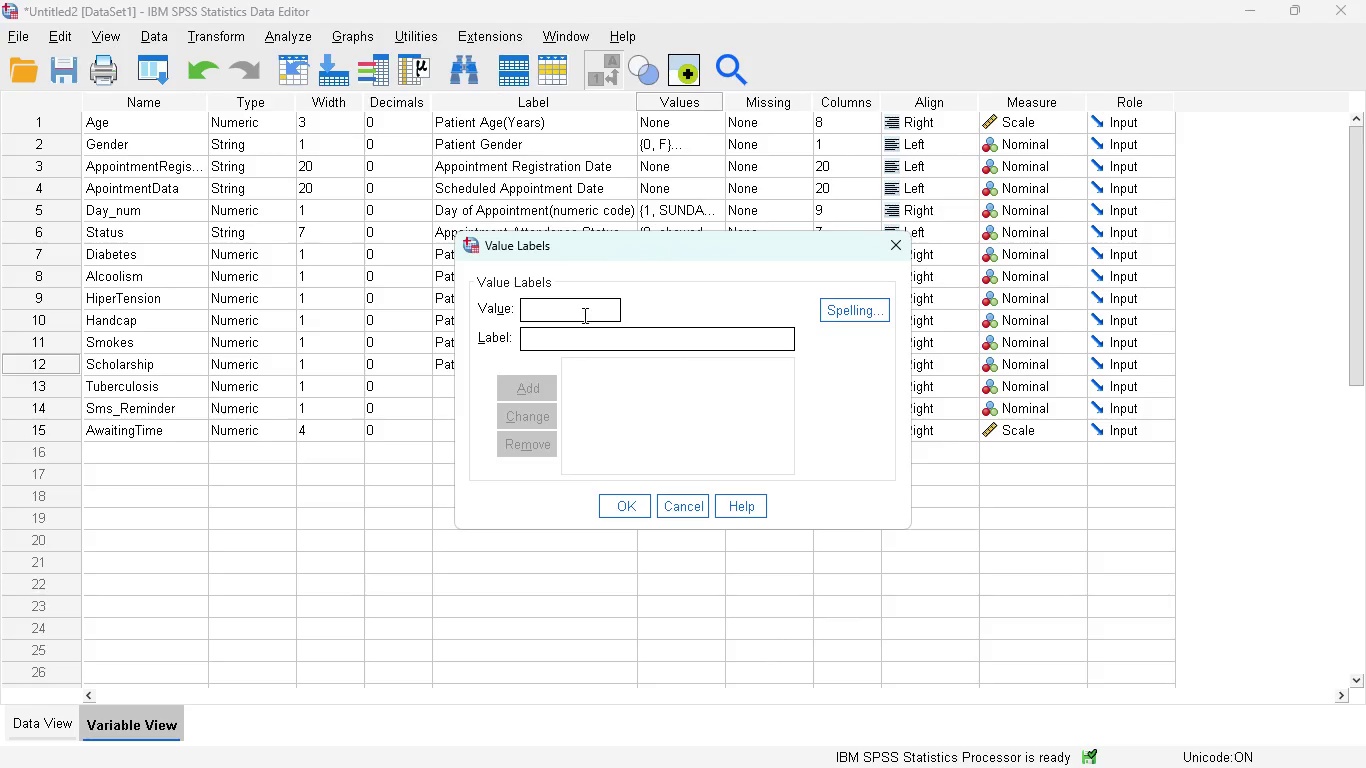 
key(0)
 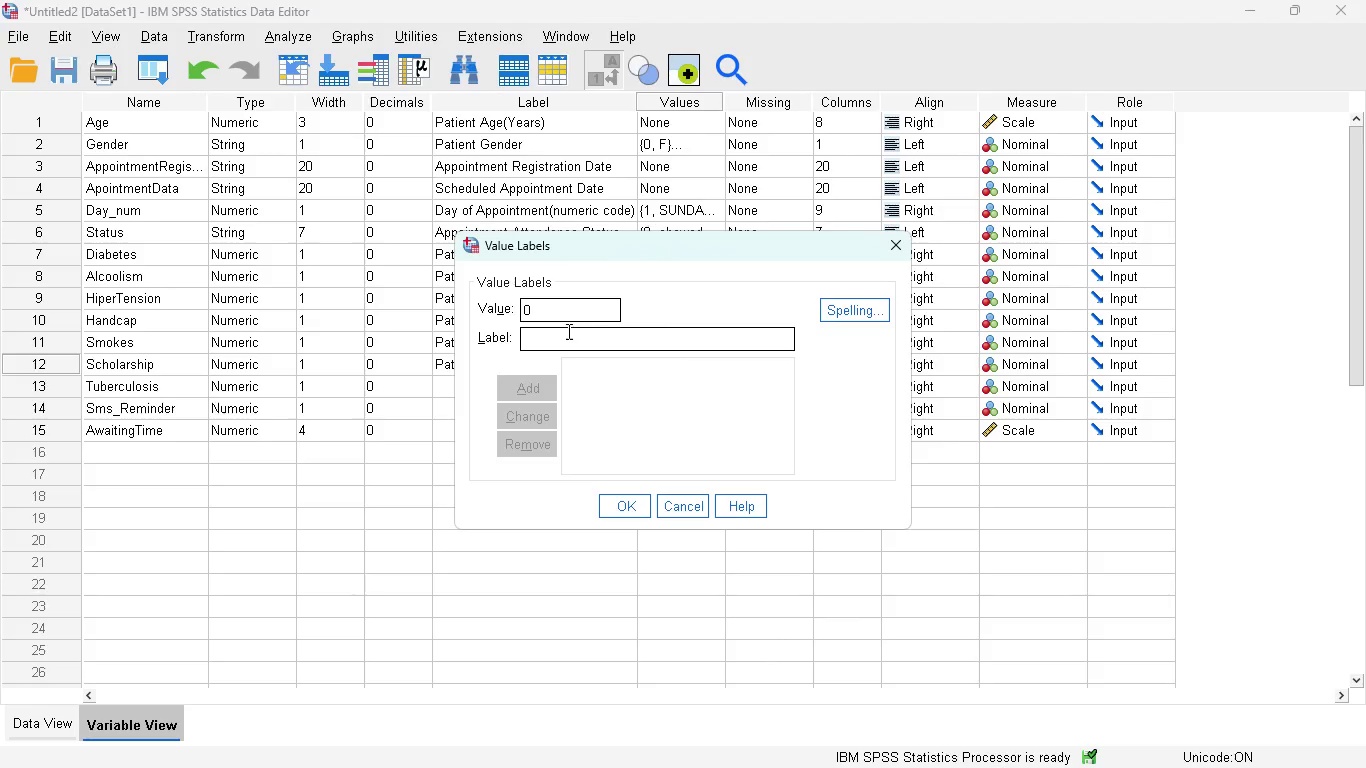 
left_click([565, 333])
 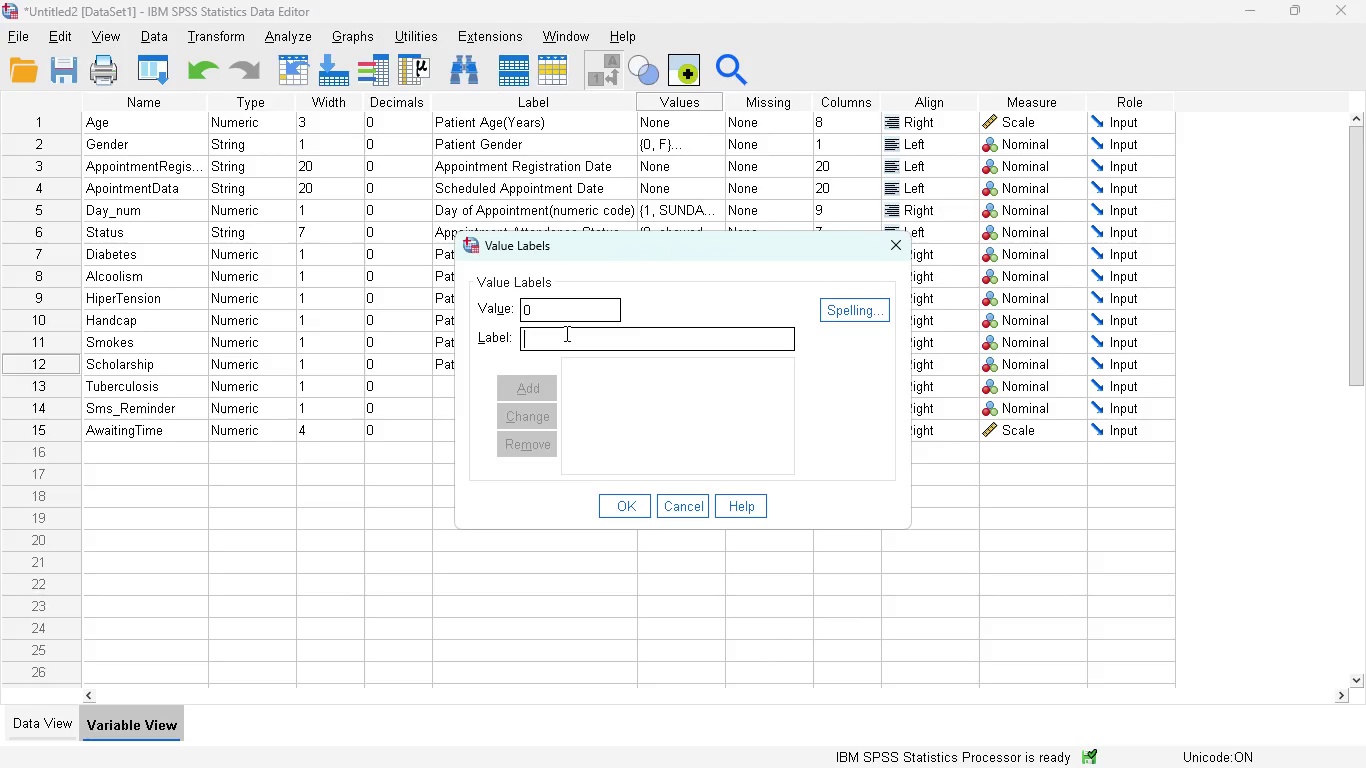 
type(No)
 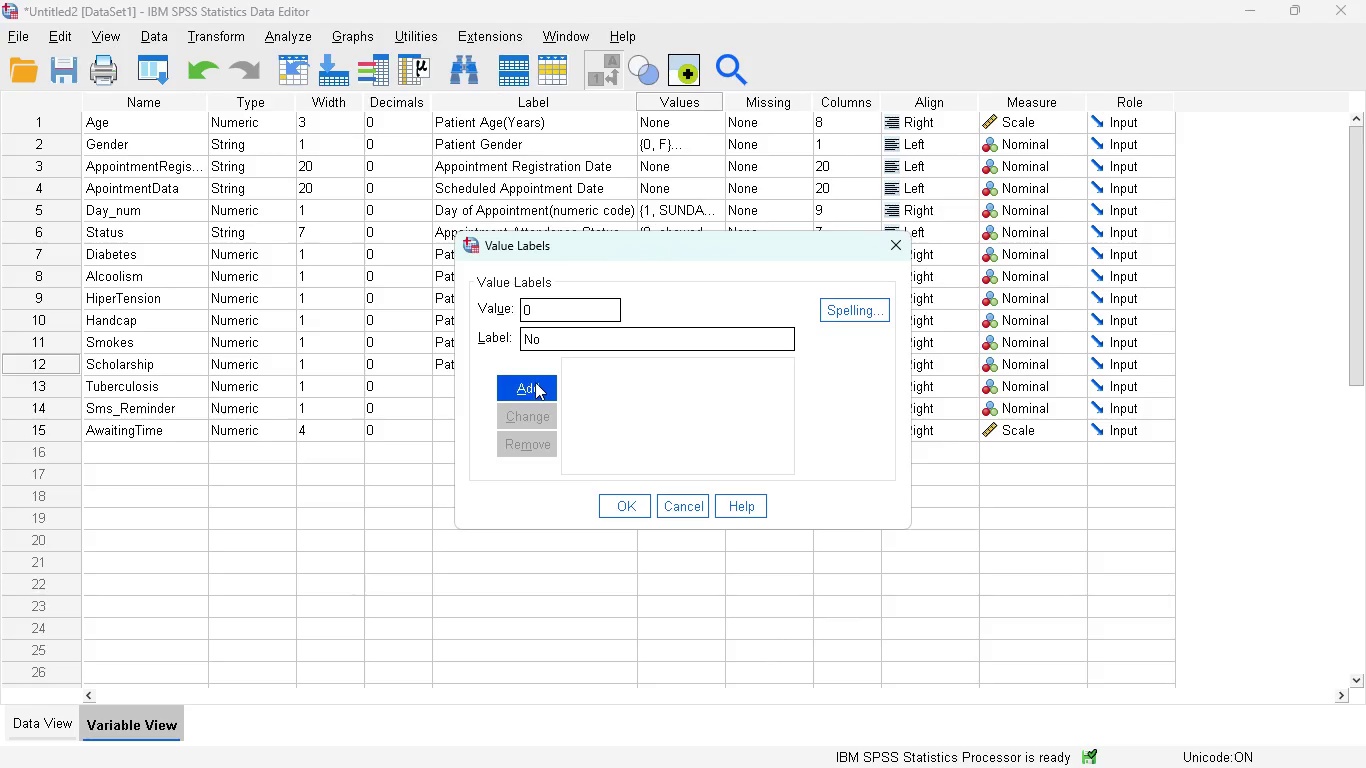 
left_click_drag(start_coordinate=[535, 383], to_coordinate=[527, 393])
 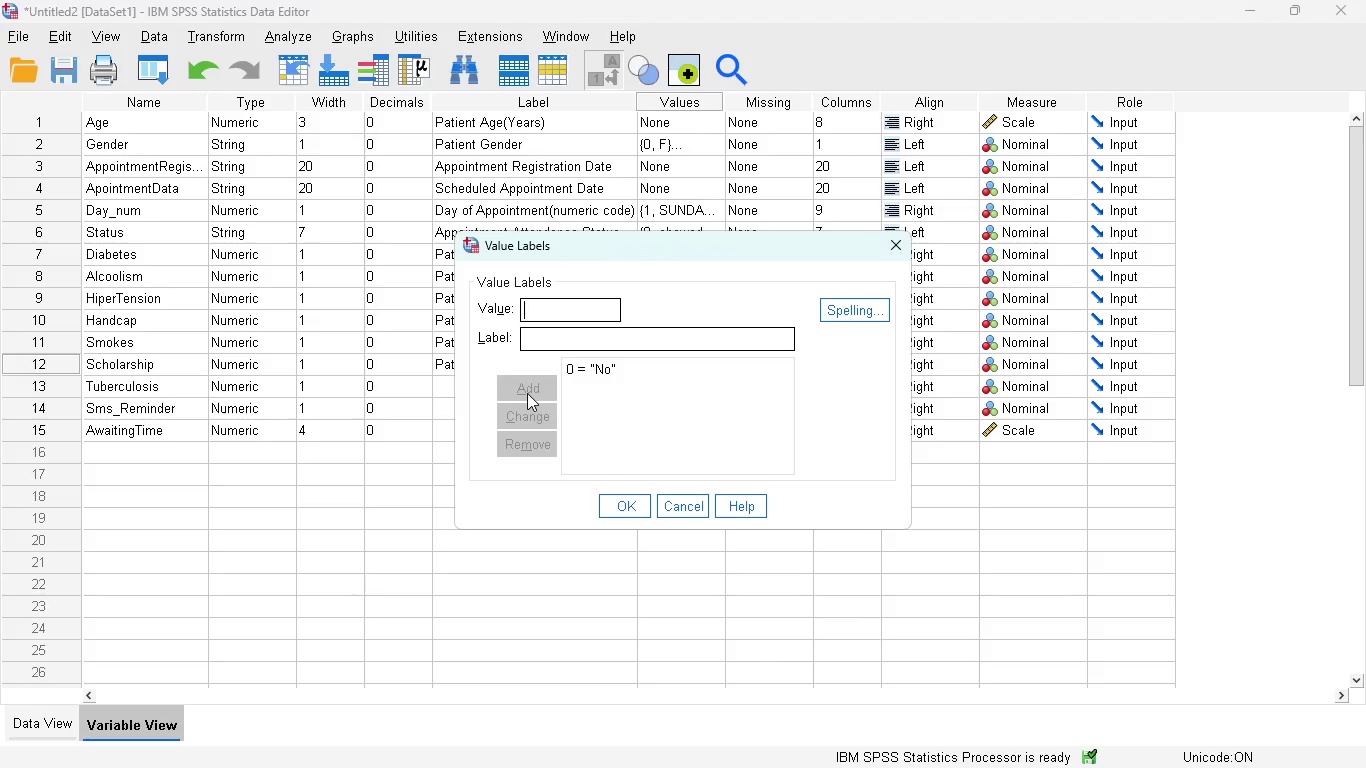 
left_click([527, 393])
 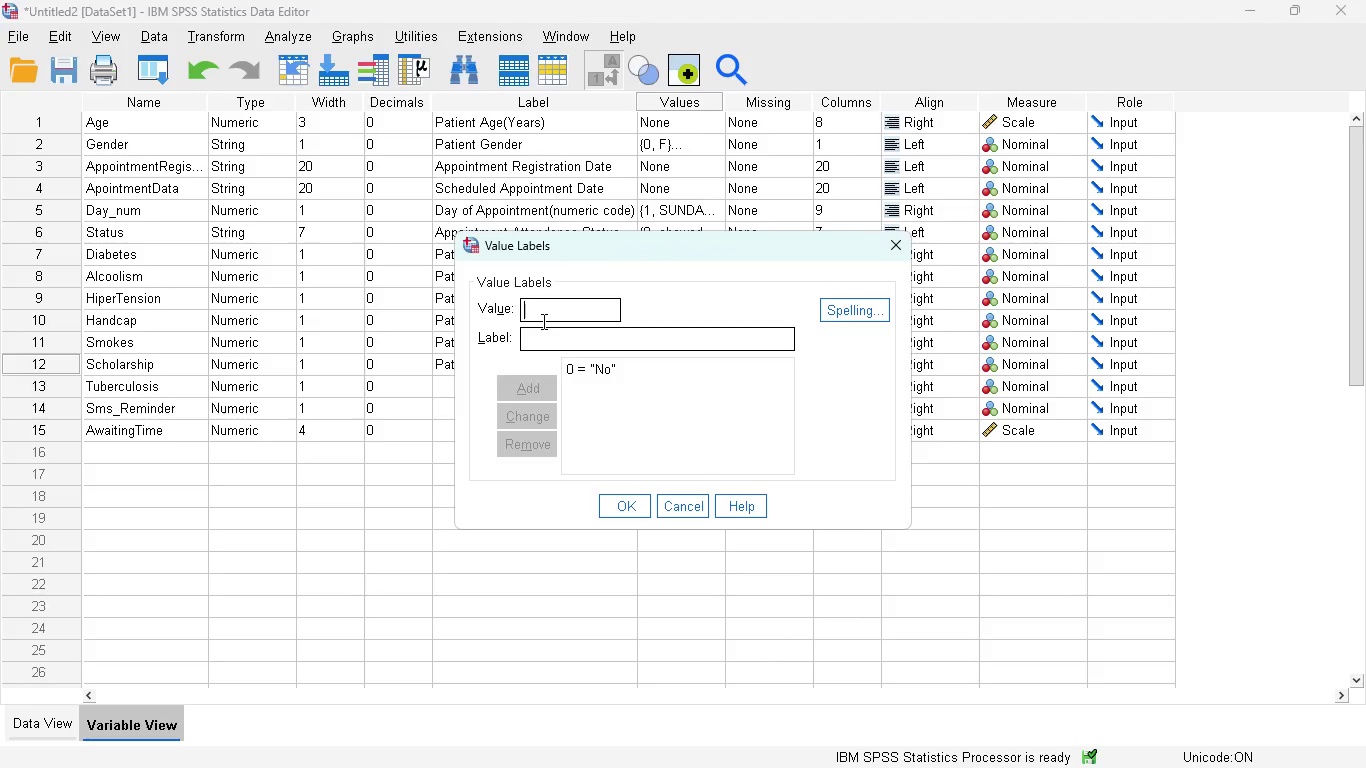 
key(1)
 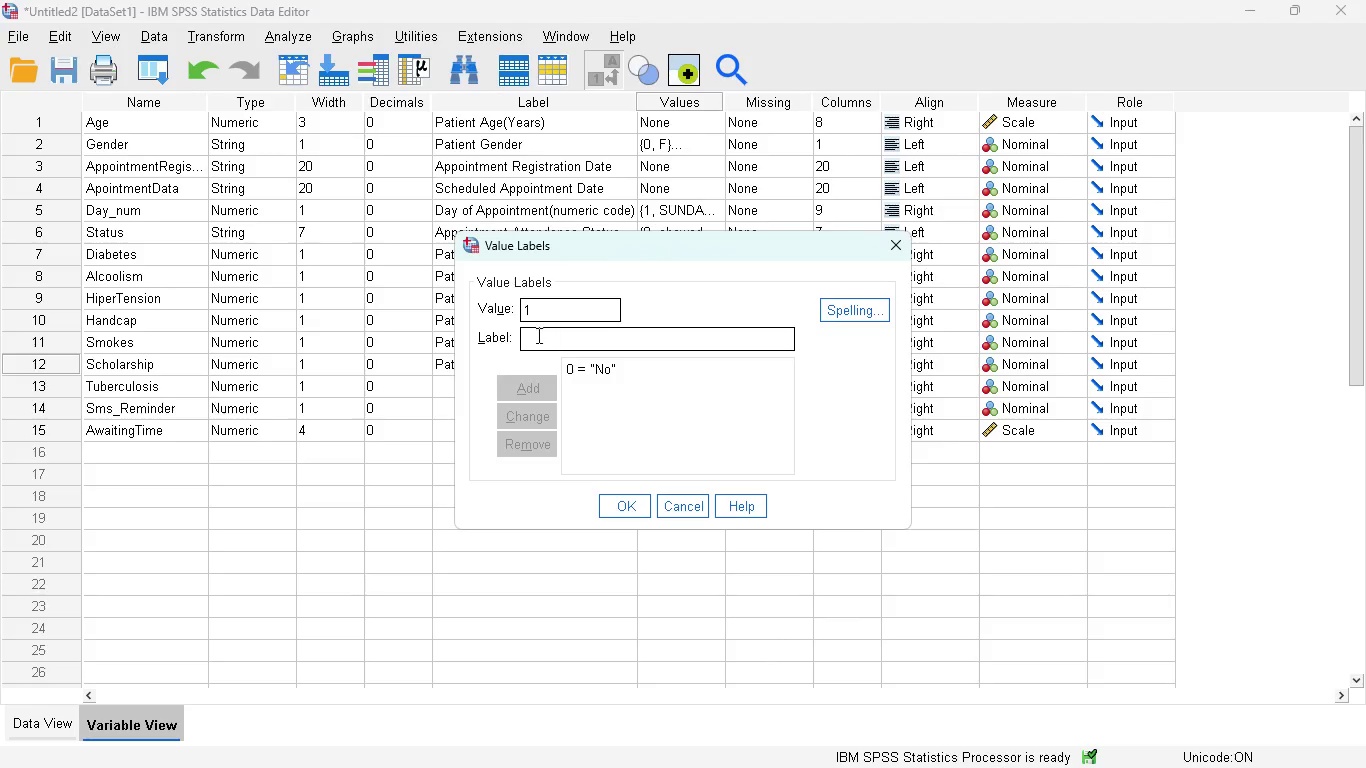 
left_click([537, 337])
 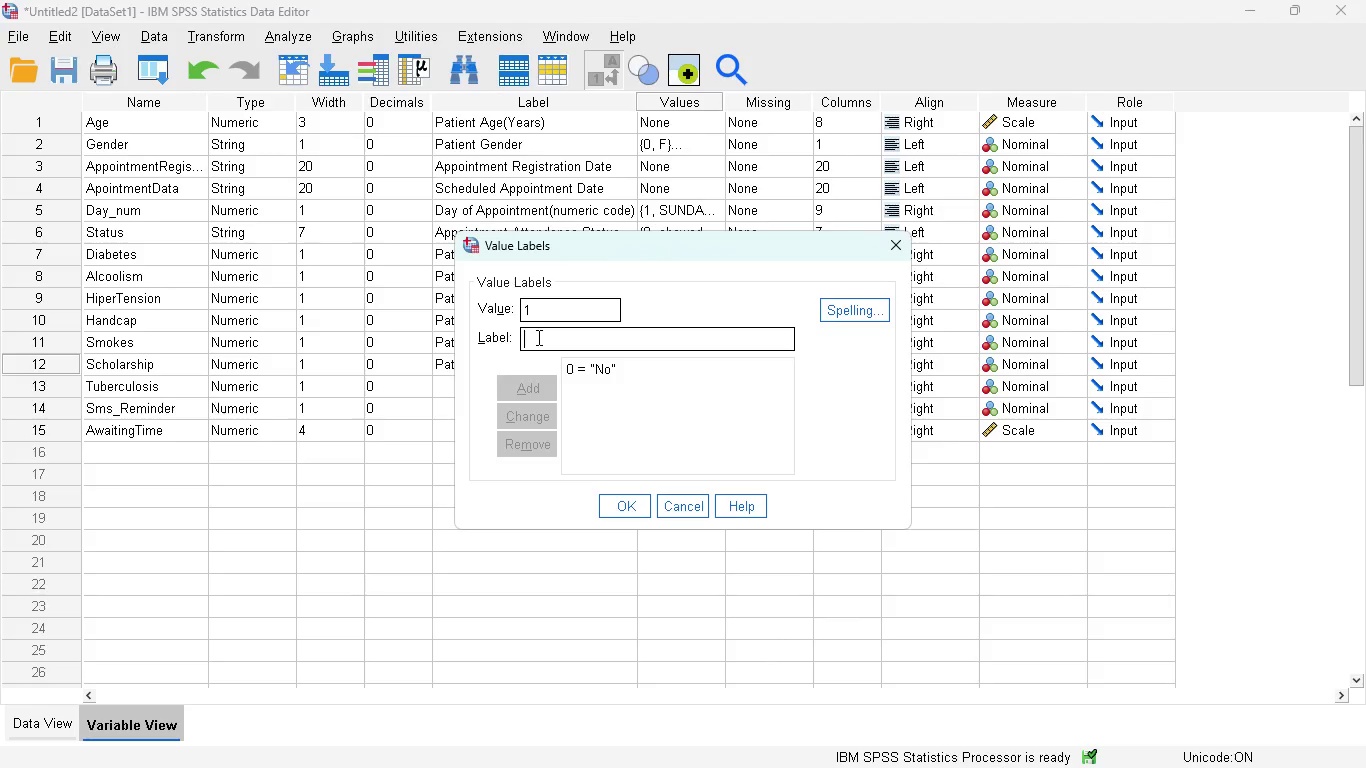 
type(U)
key(Backspace)
type(Yes)
 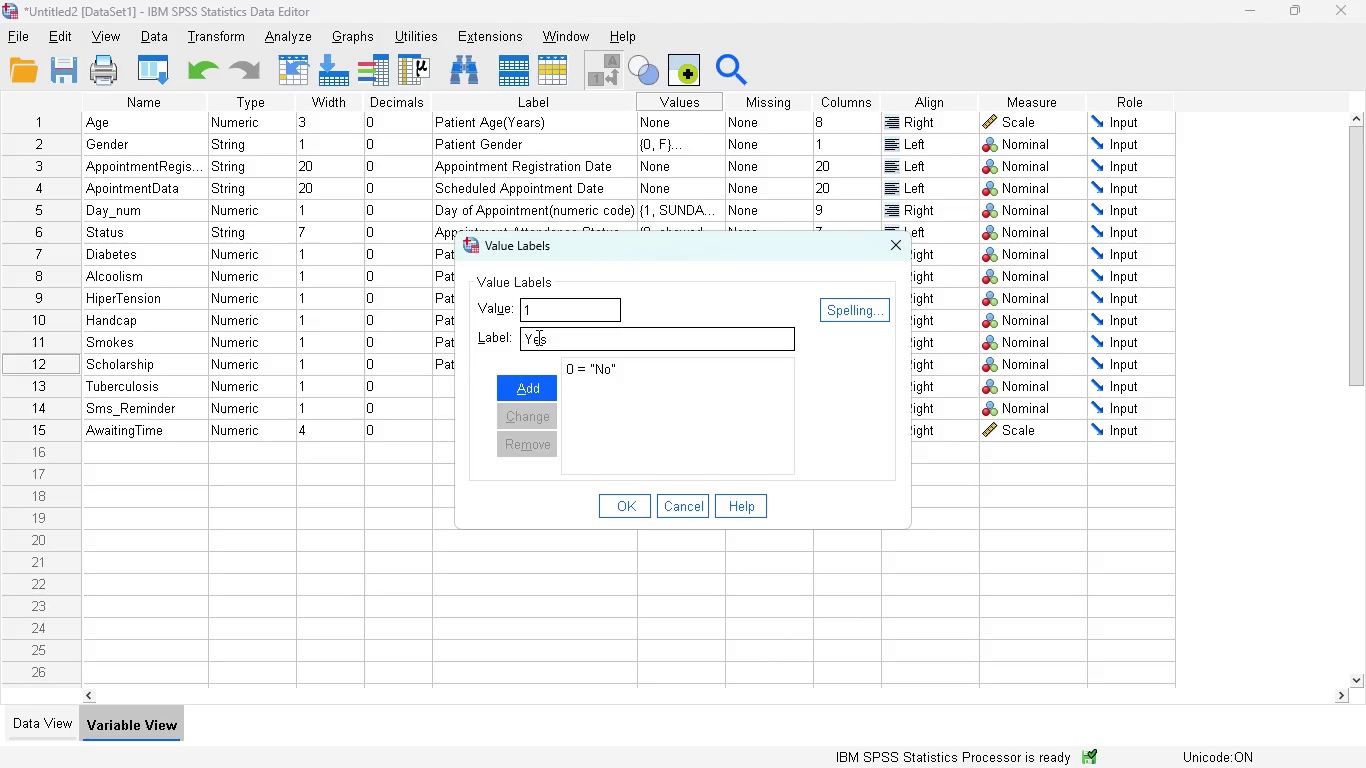 
left_click([525, 395])
 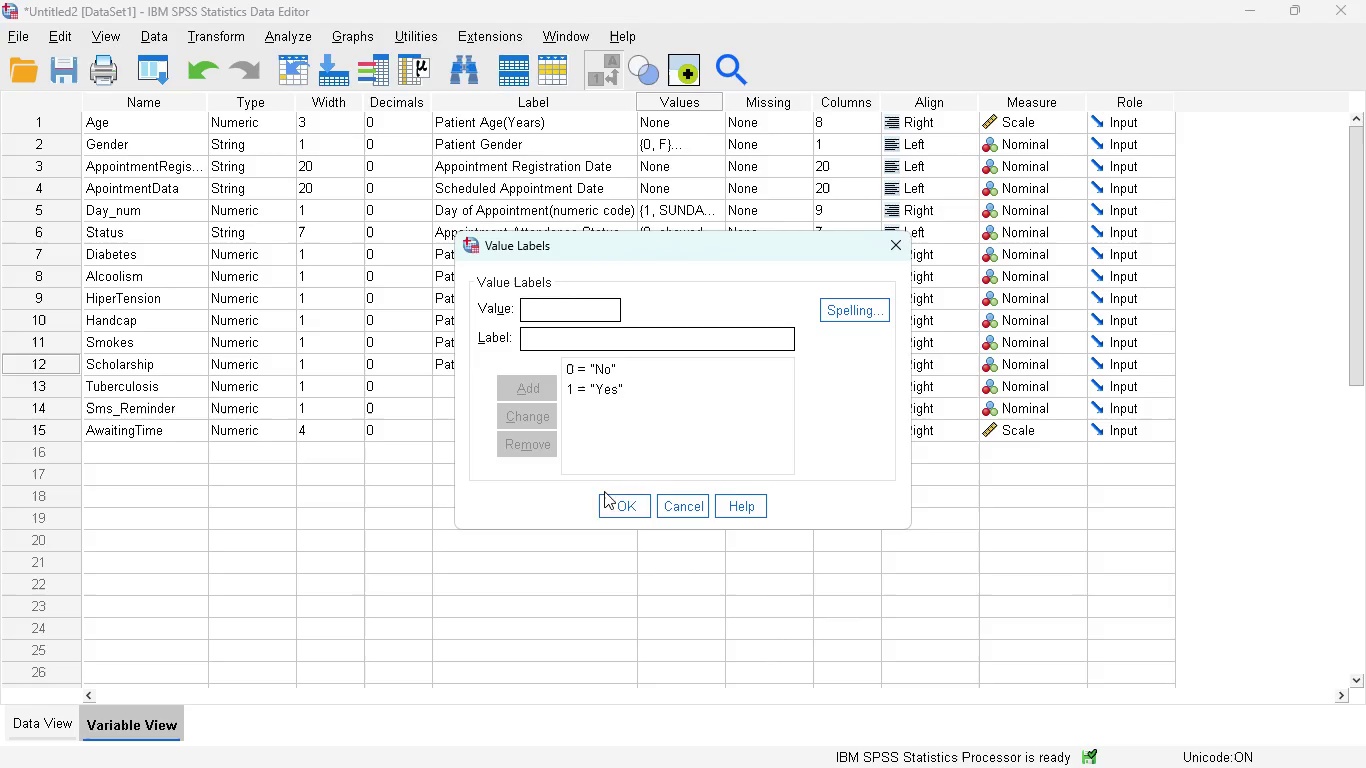 
left_click([607, 496])
 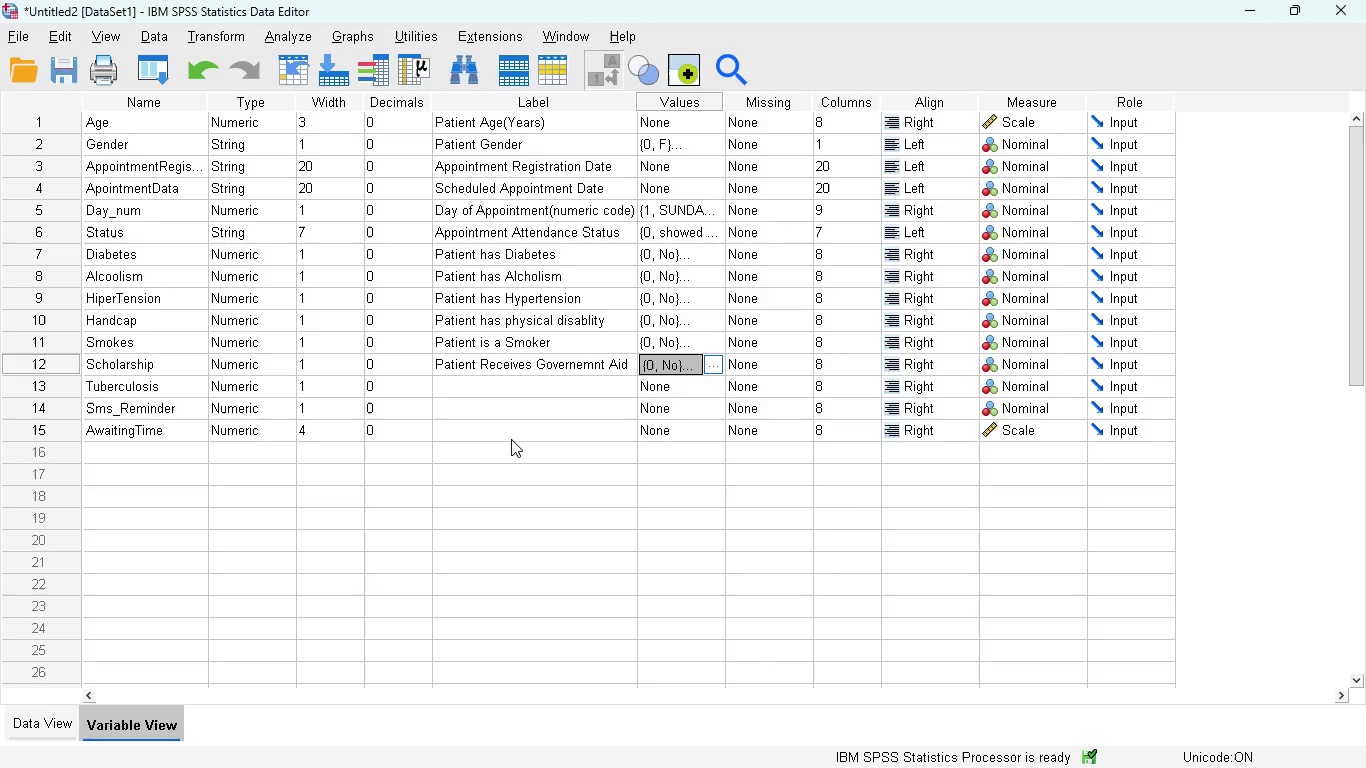 
left_click([448, 389])
 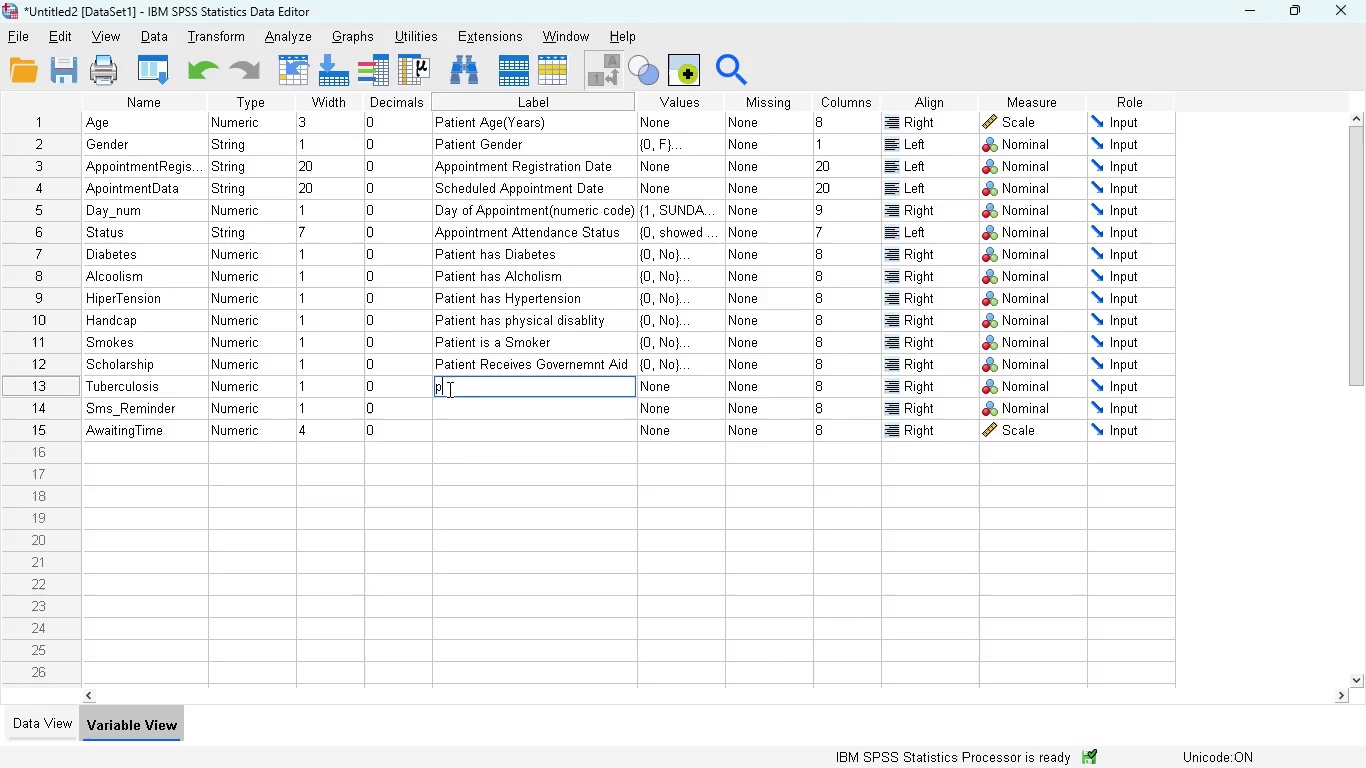 
type(patient has tuberclosis)
 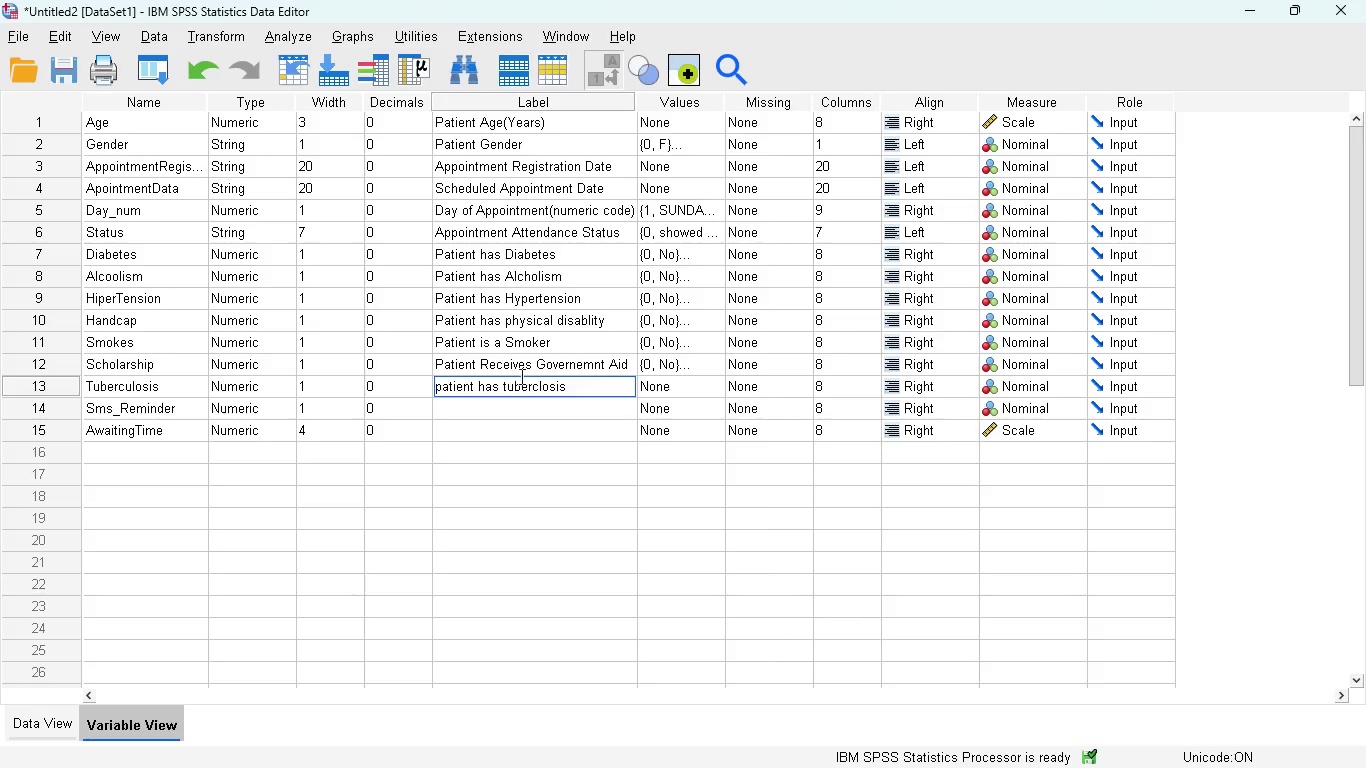 
left_click([535, 380])
 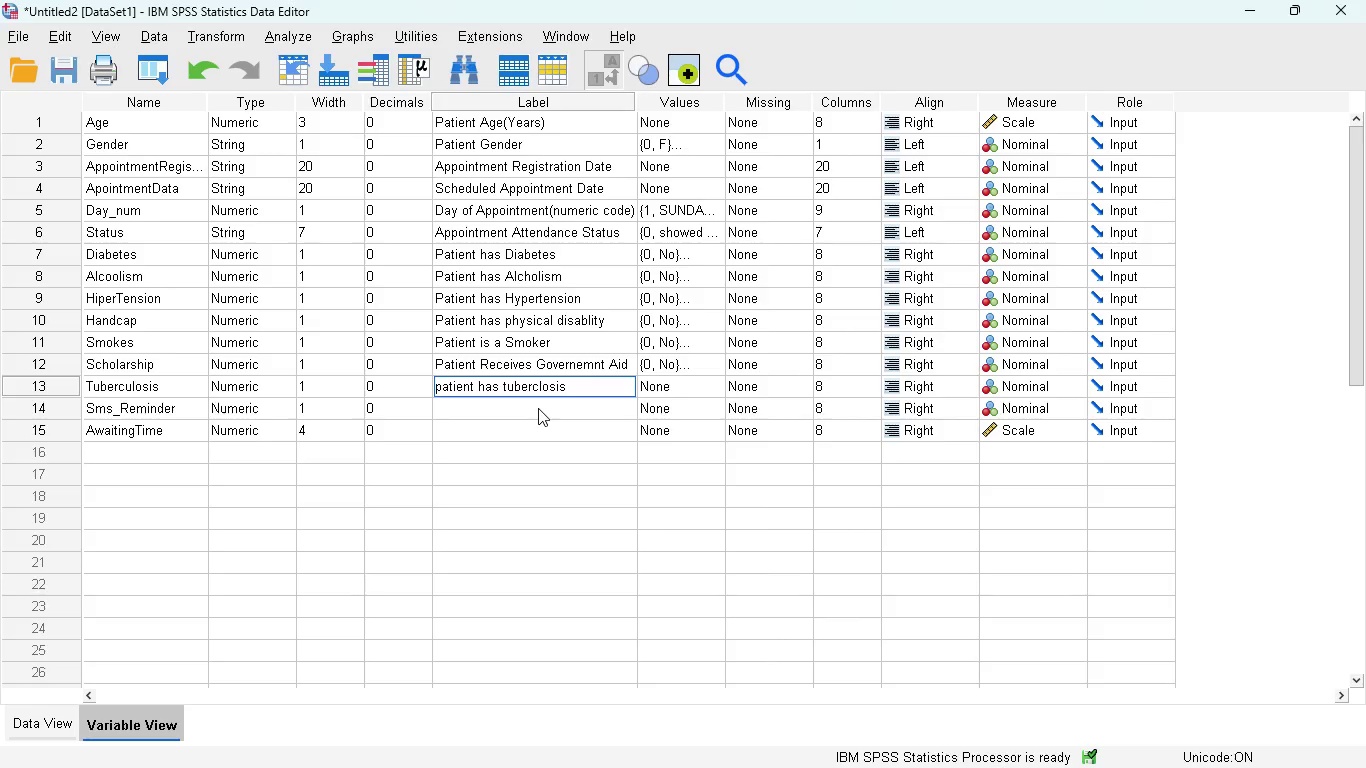 
key(ArrowRight)
 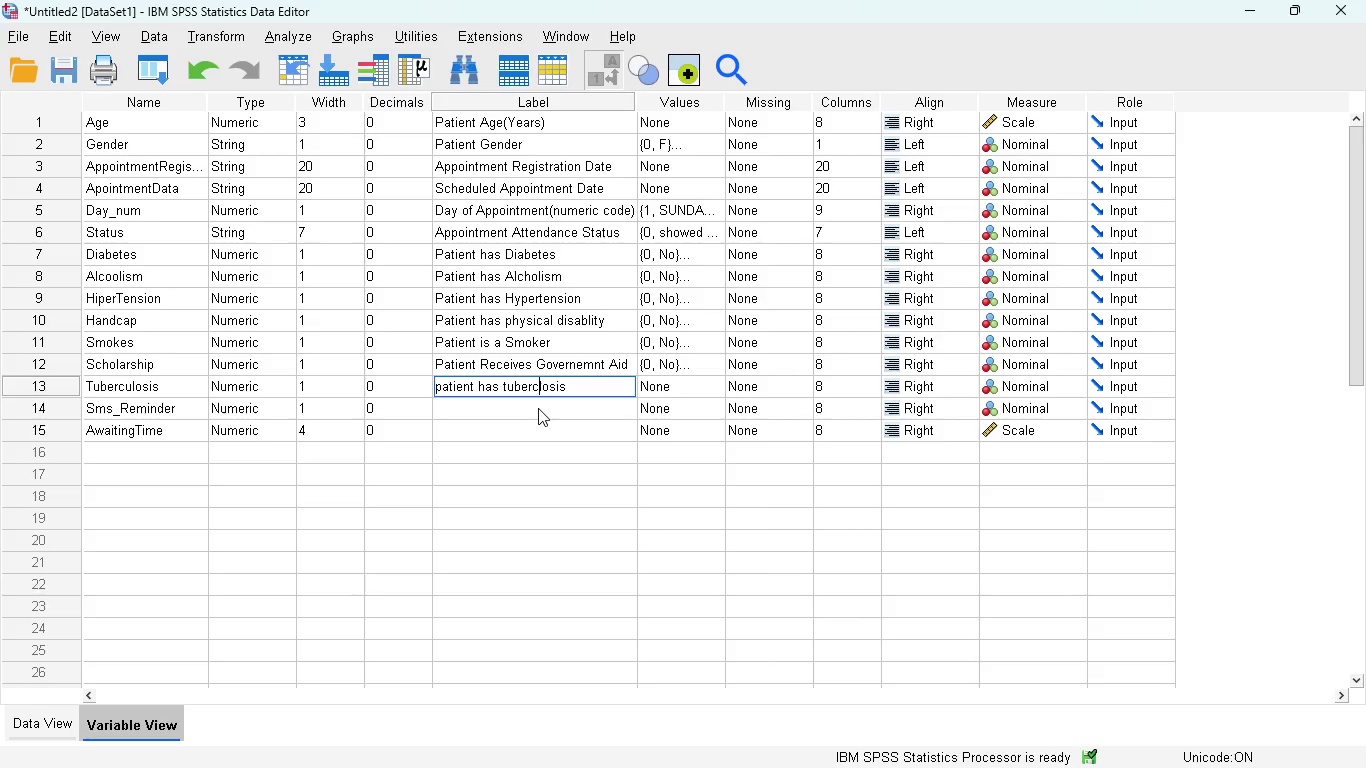 
key(U)
 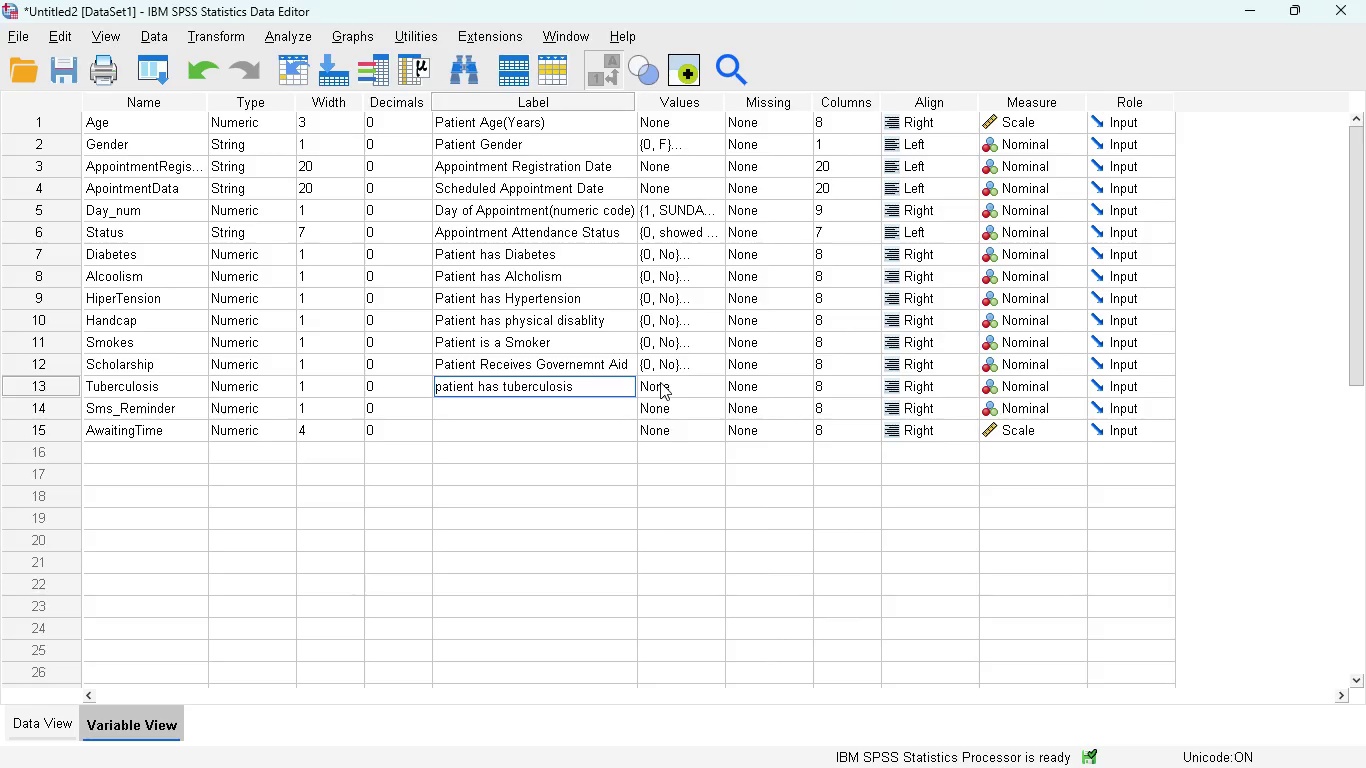 
left_click([660, 382])
 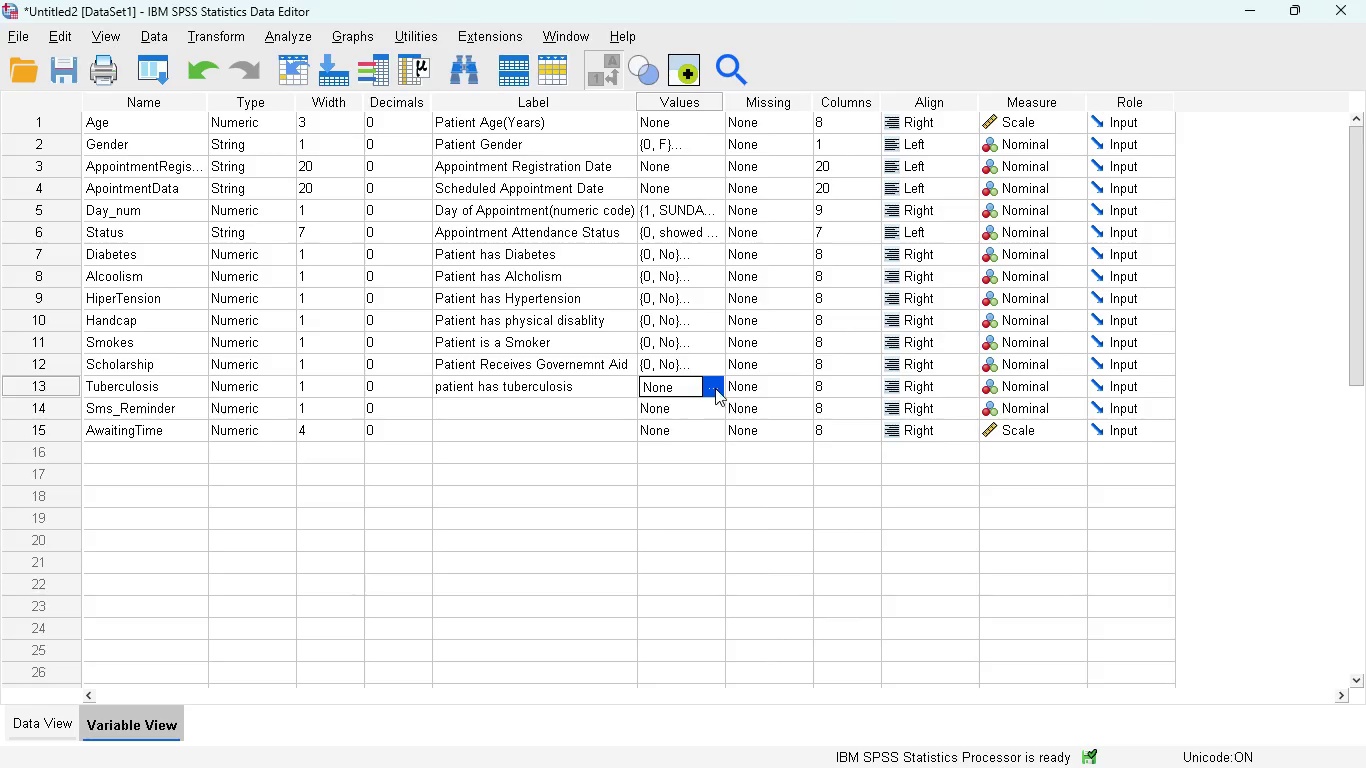 
left_click([717, 388])
 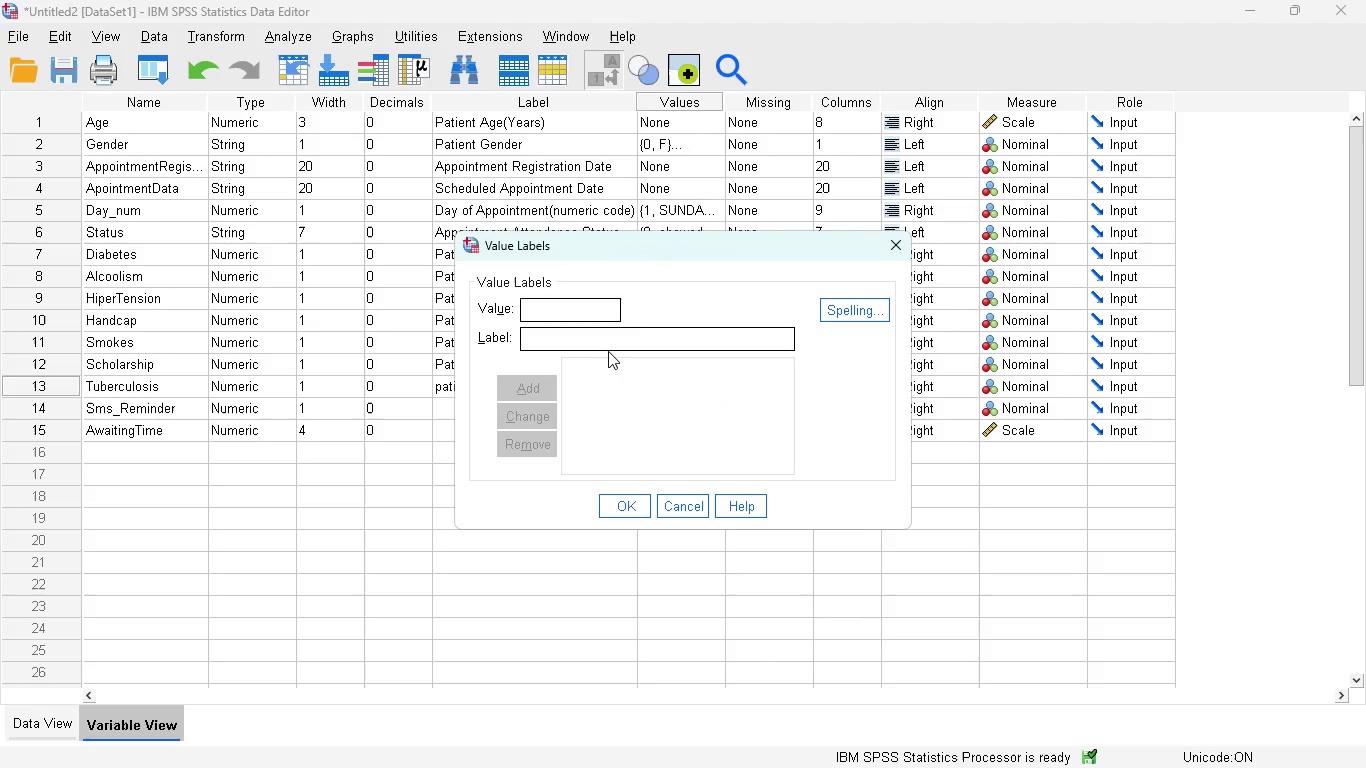 
key(0)
 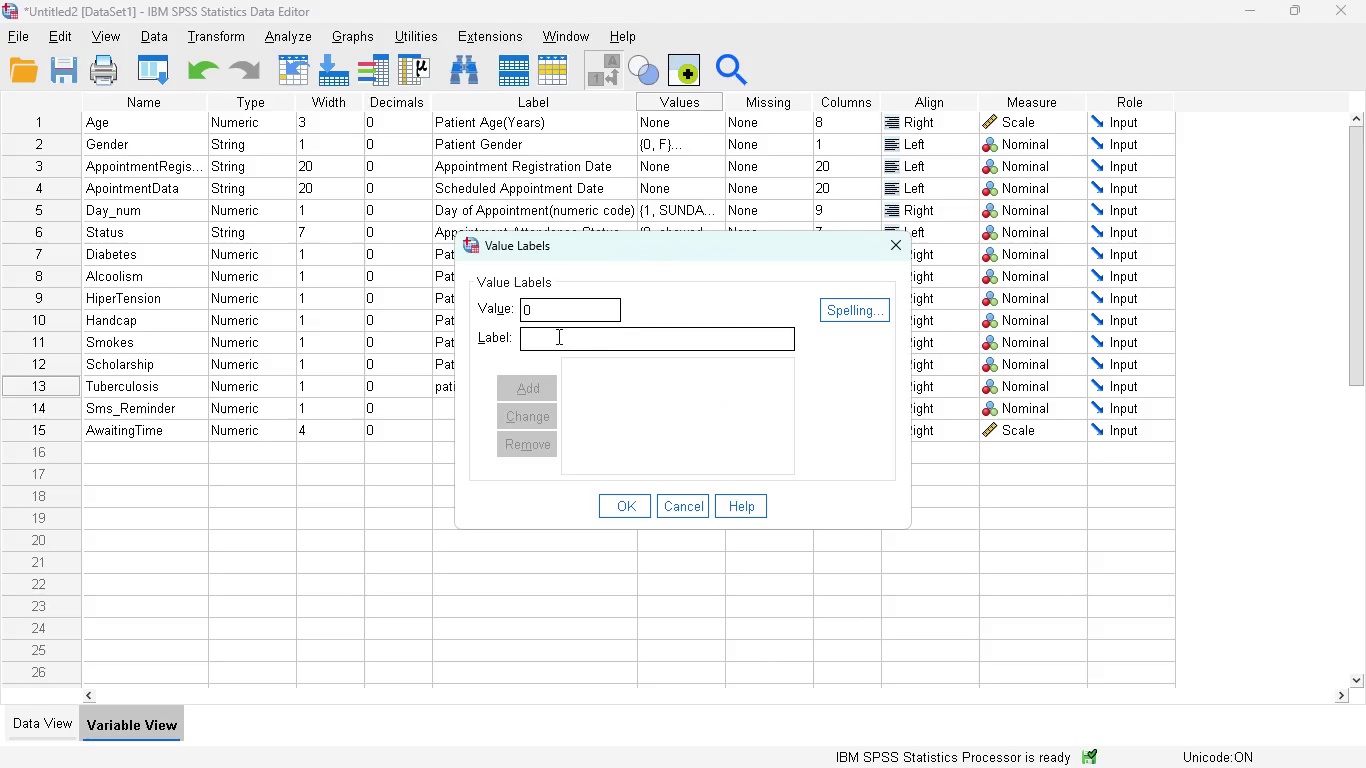 
left_click([557, 336])
 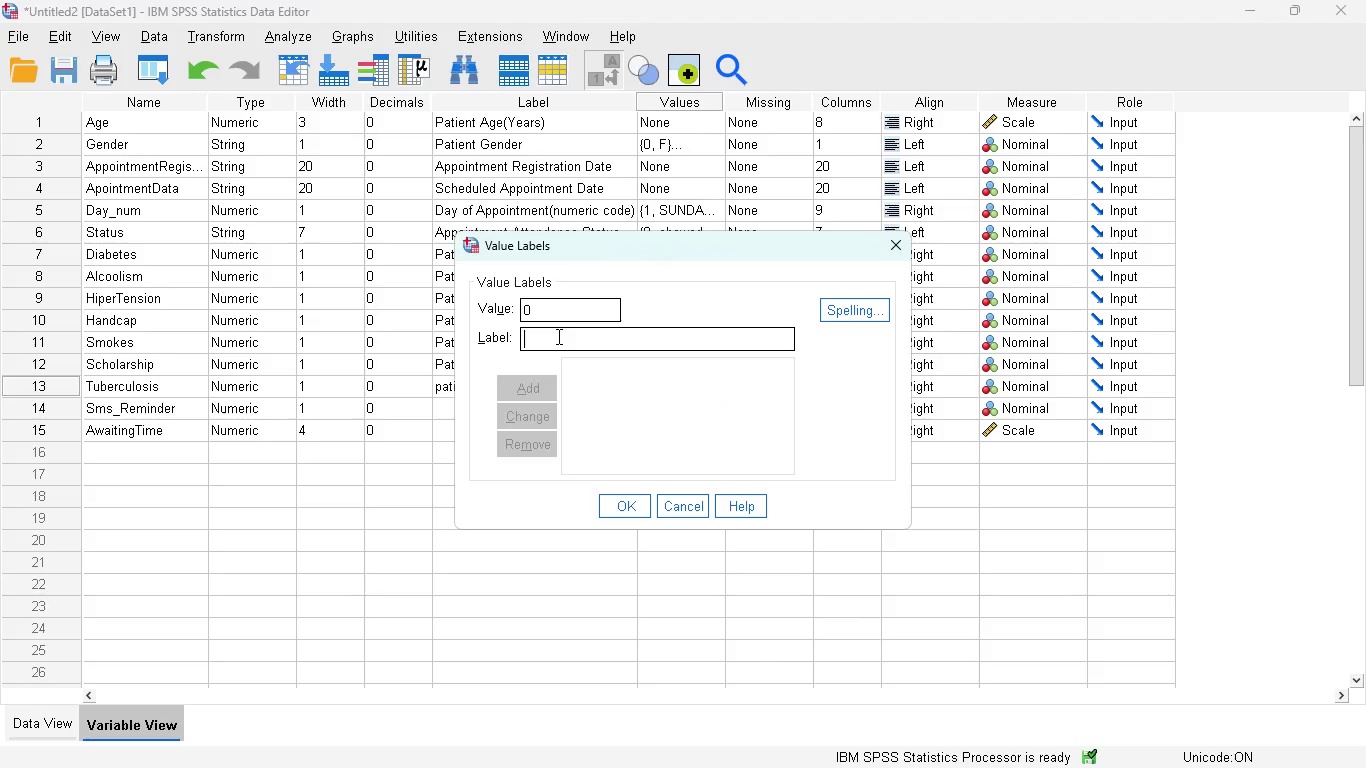 
type(NO)
key(Backspace)
type(o)
 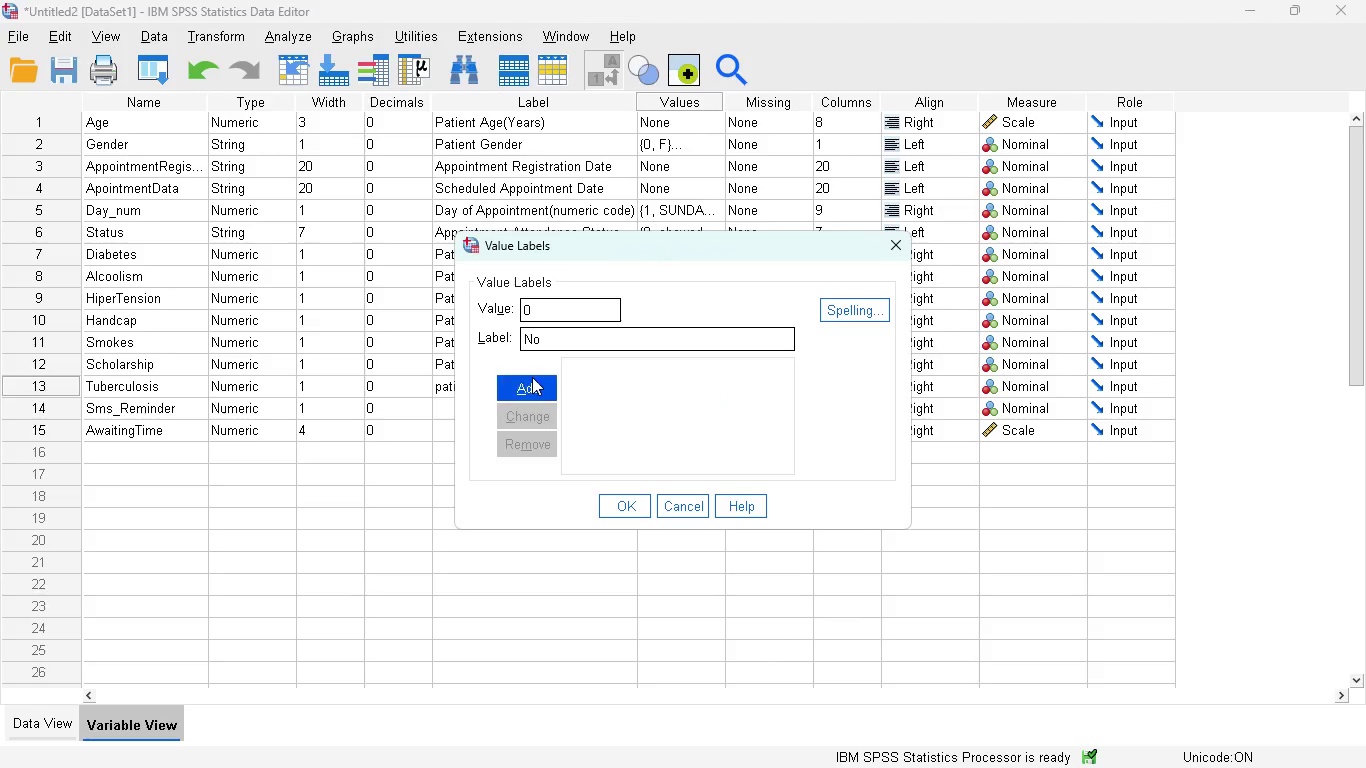 
left_click([531, 379])
 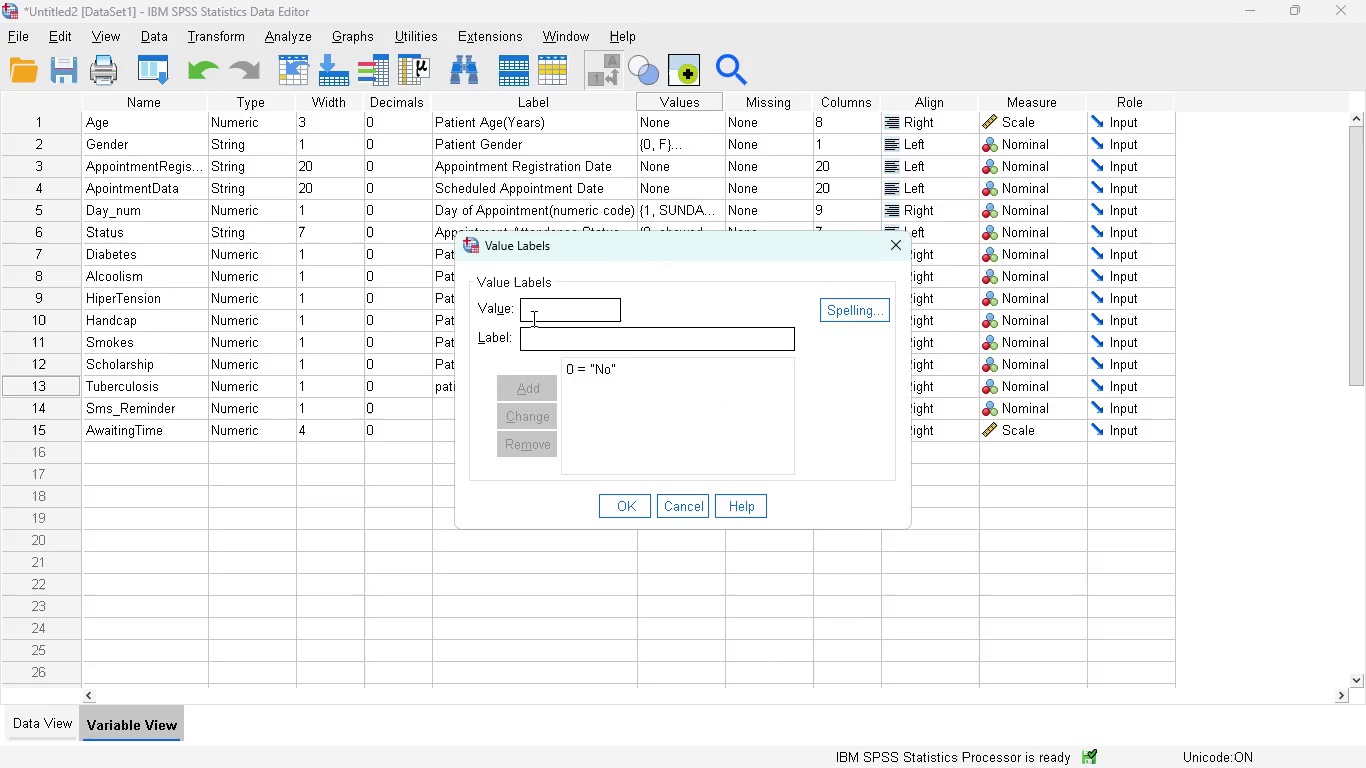 
key(1)
 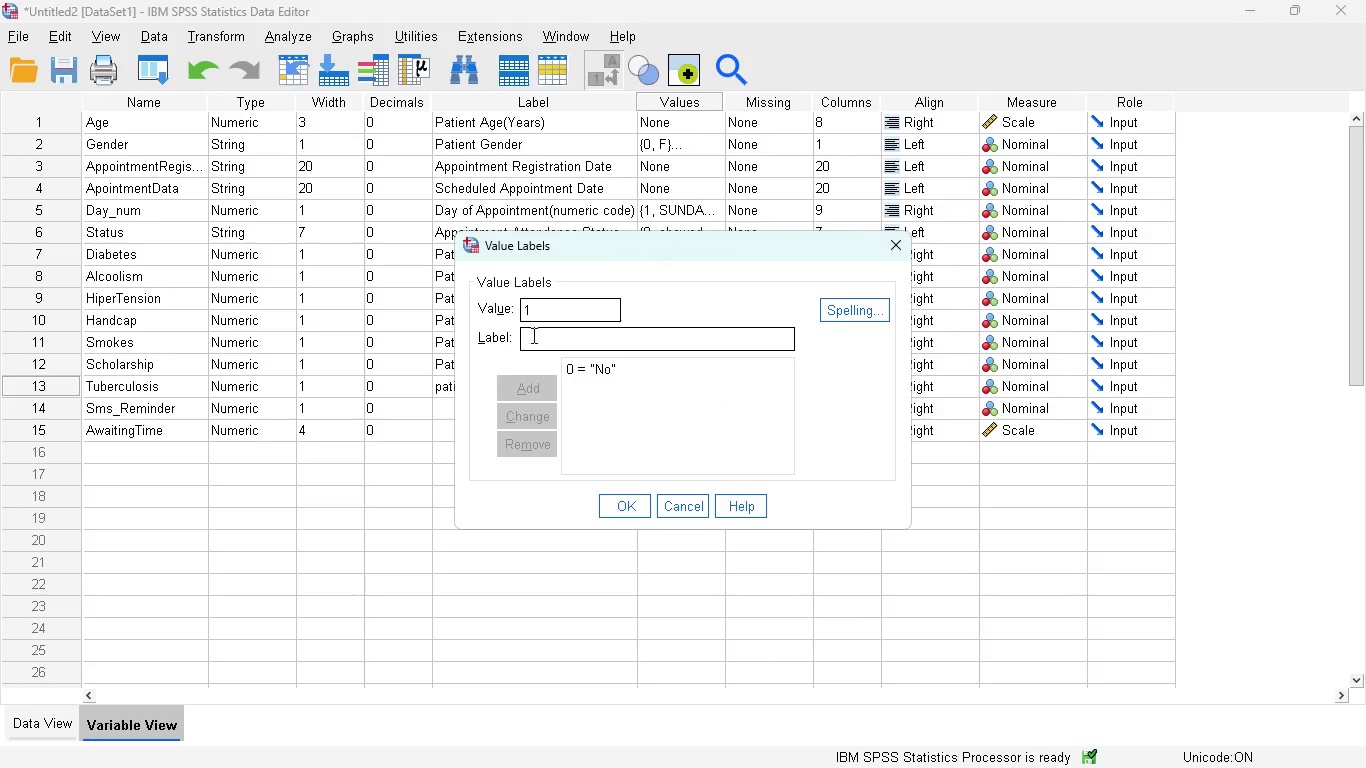 
left_click([532, 338])
 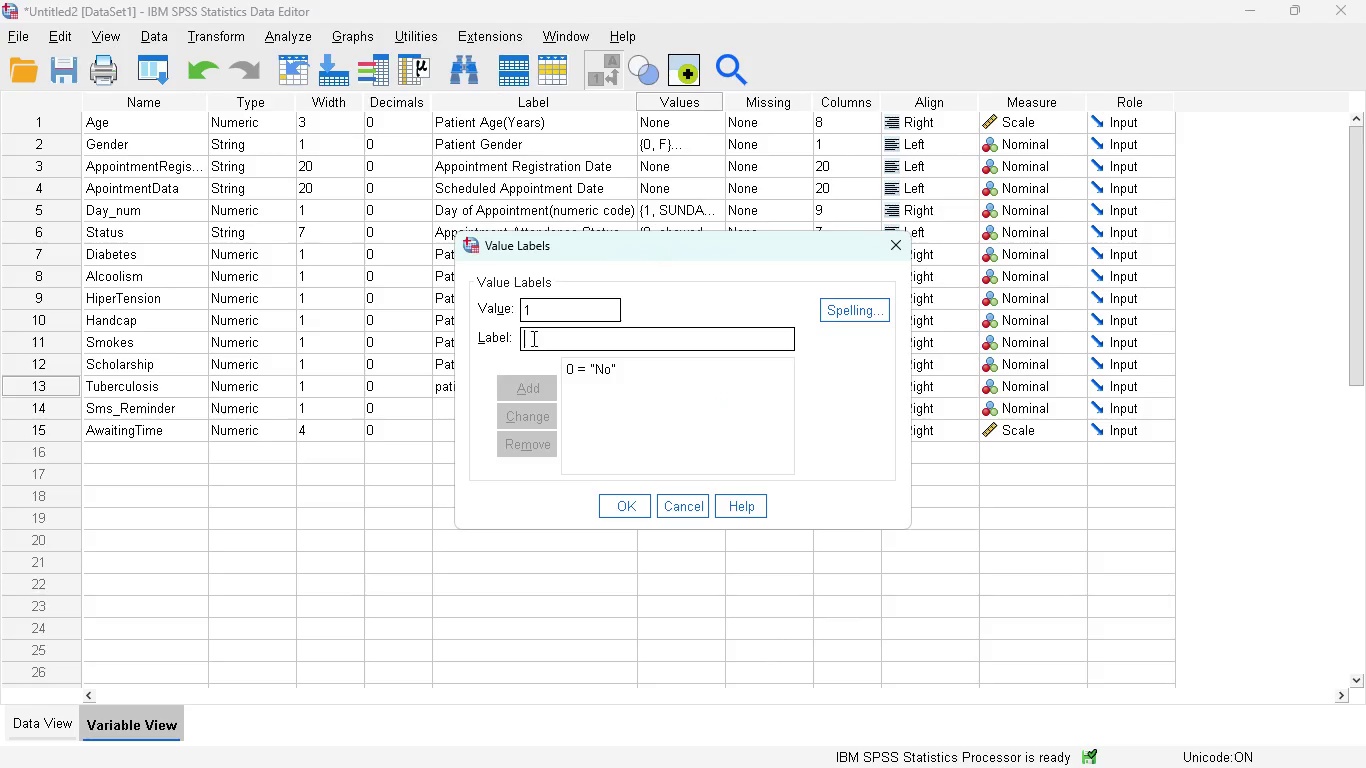 
type(Yes)
 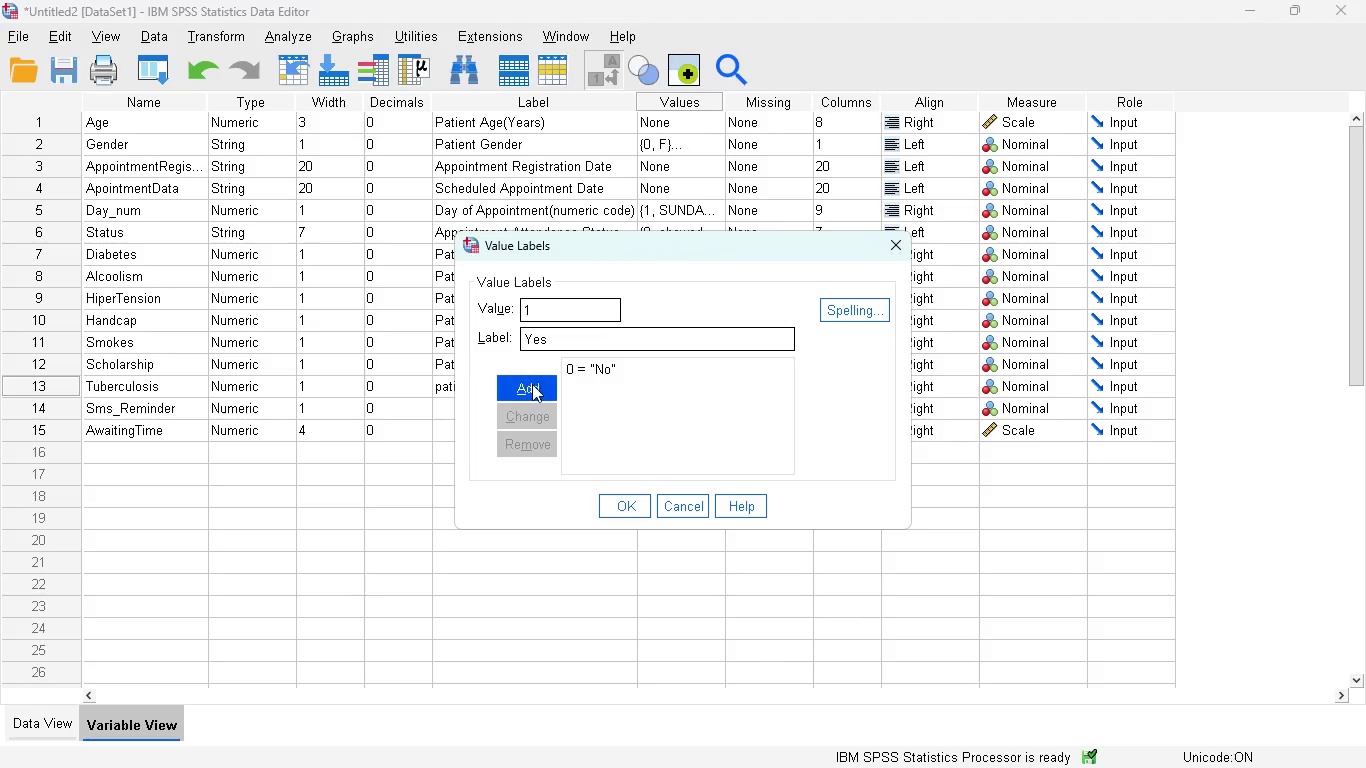 
left_click([532, 386])
 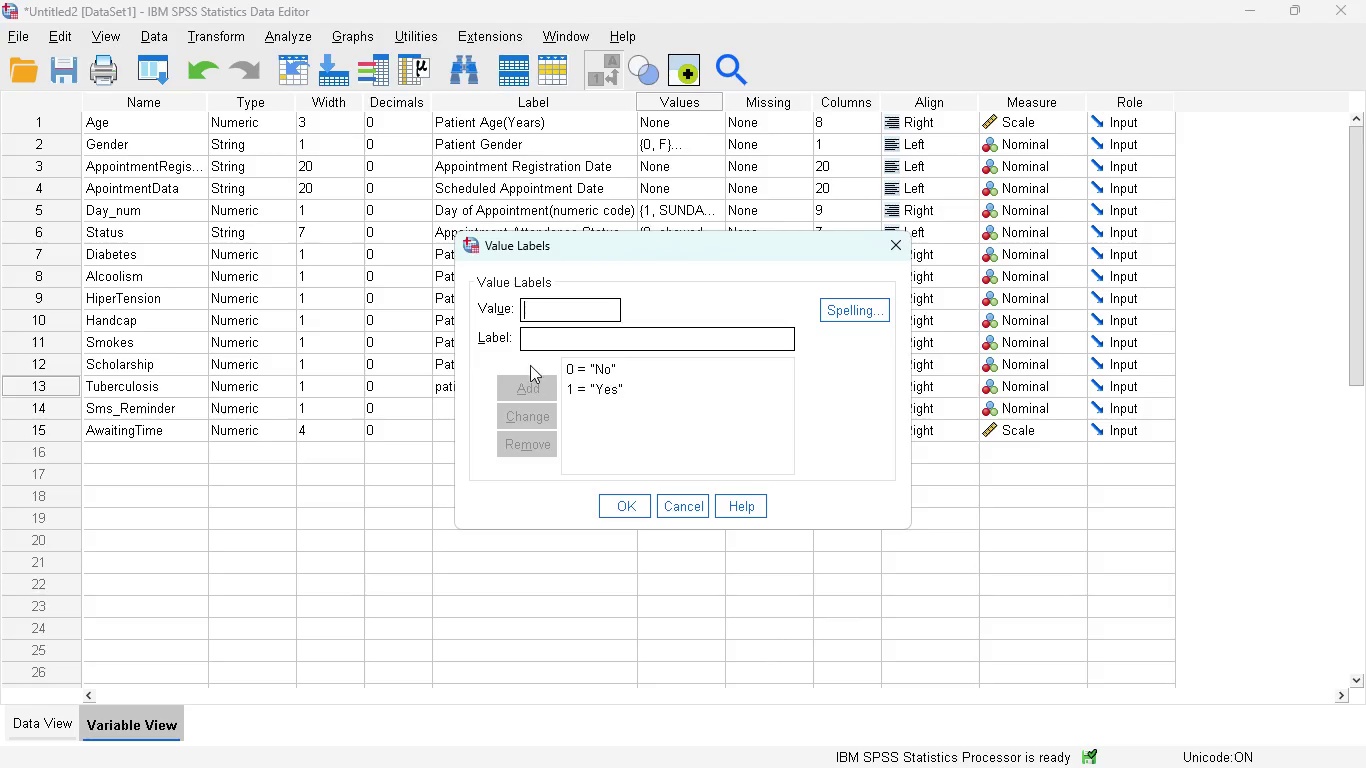 
left_click([625, 503])
 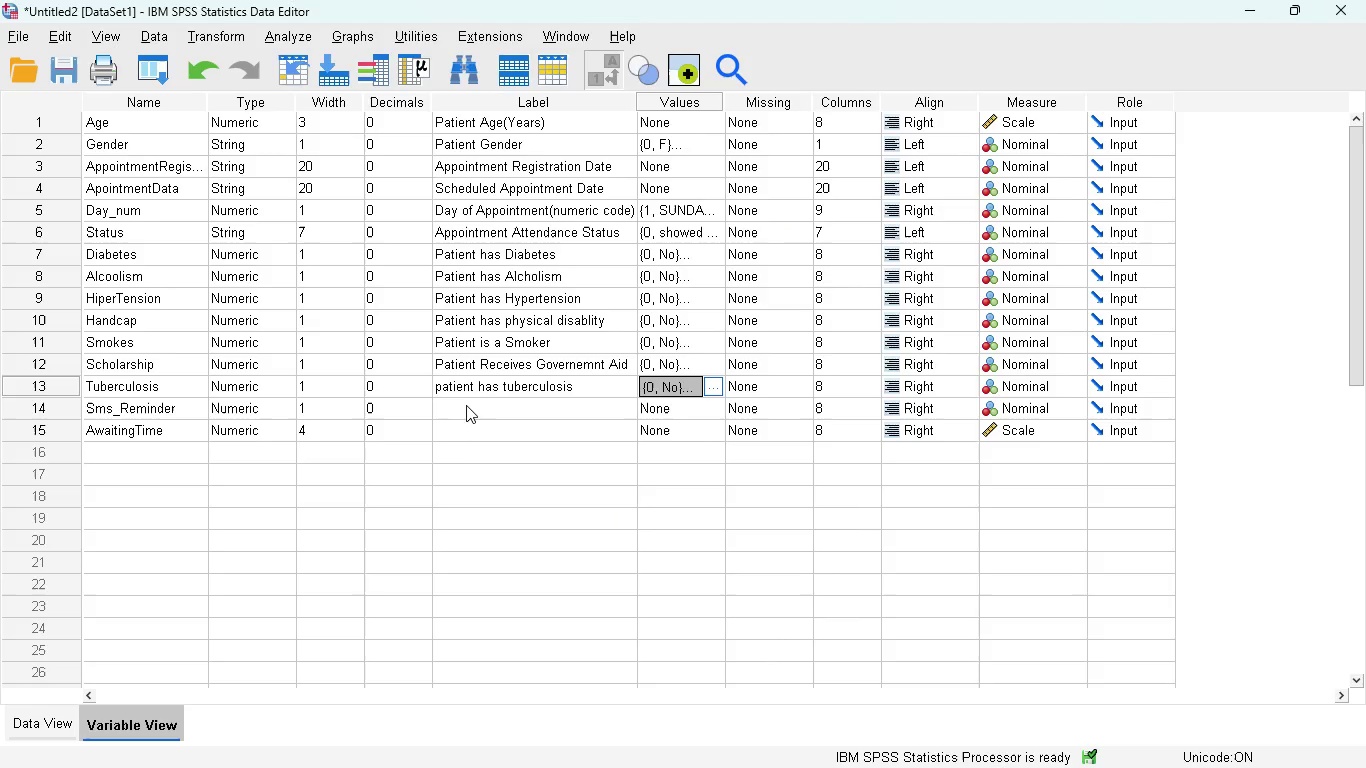 
left_click([462, 401])
 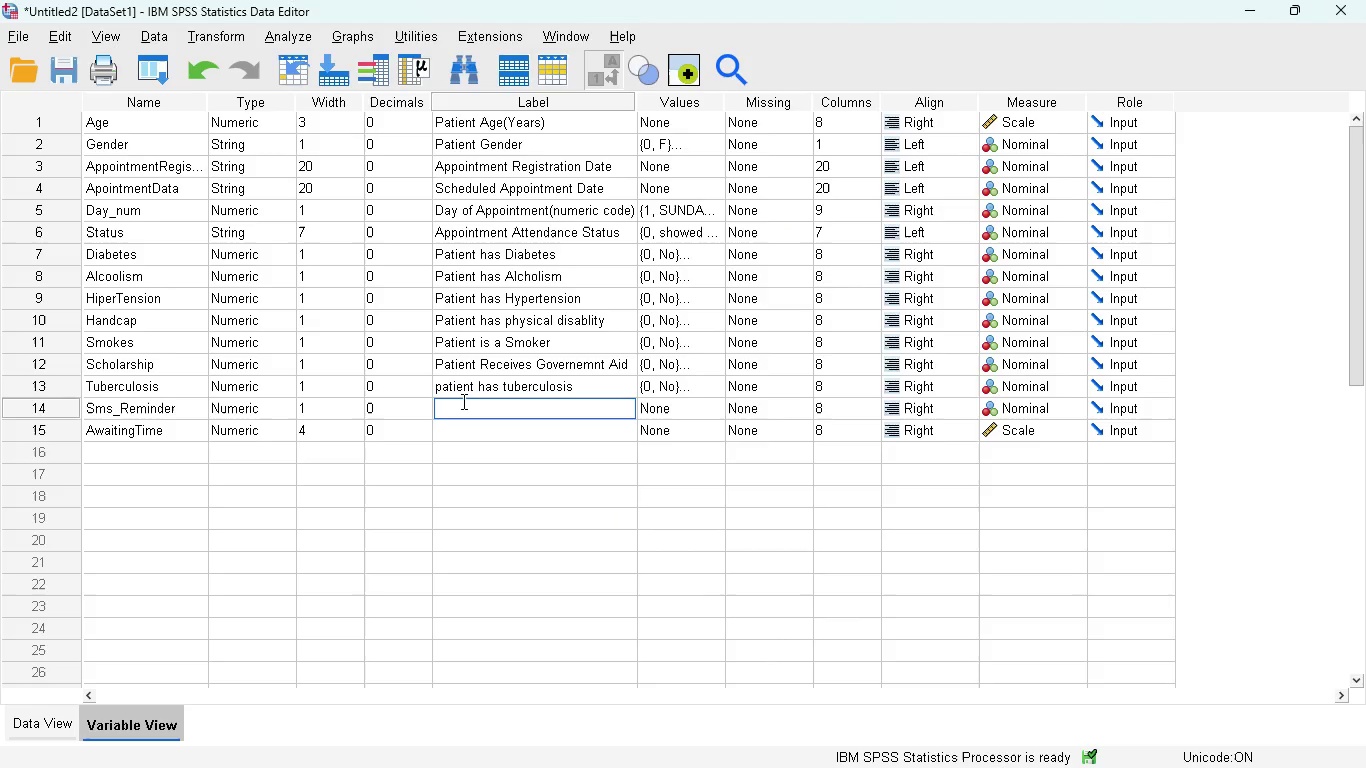 
type(Sms reminder Recie)
key(Backspace)
key(Backspace)
type(eived)
 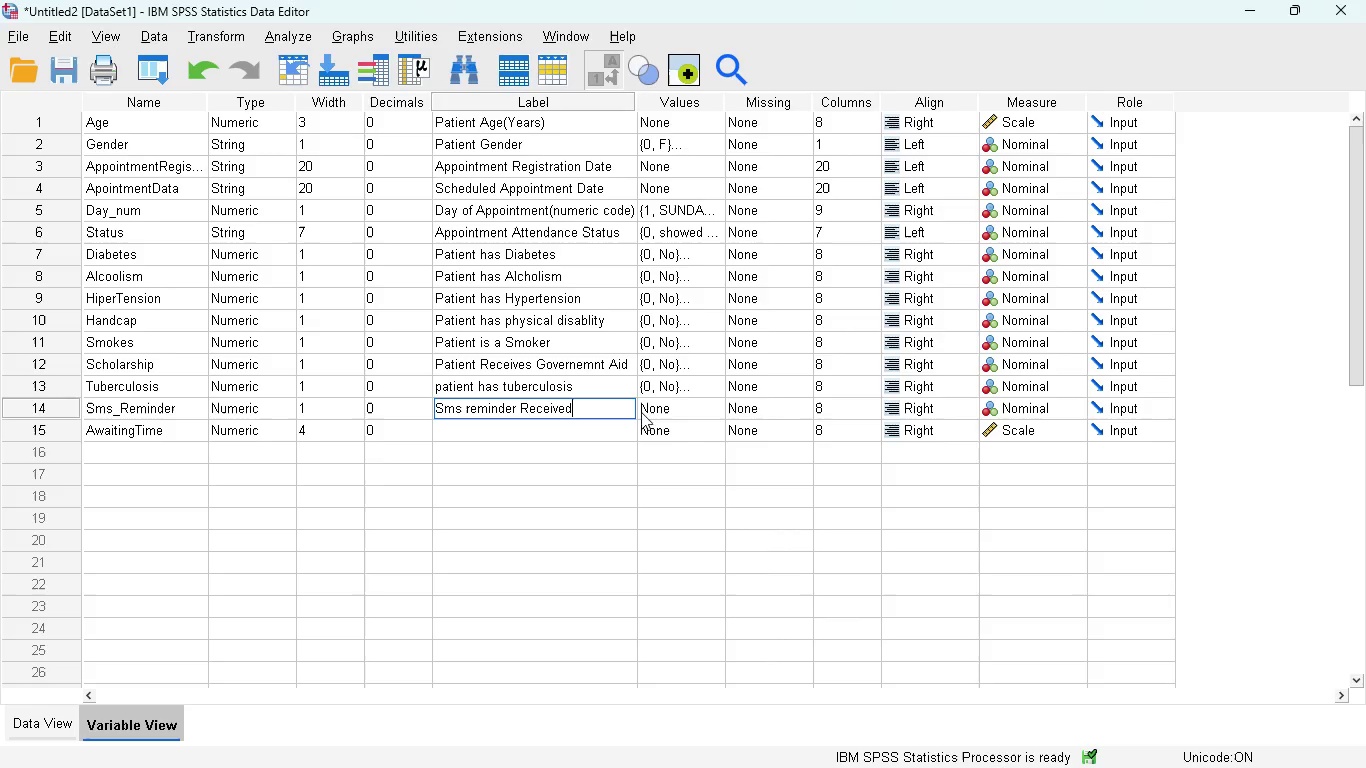 
left_click([652, 408])
 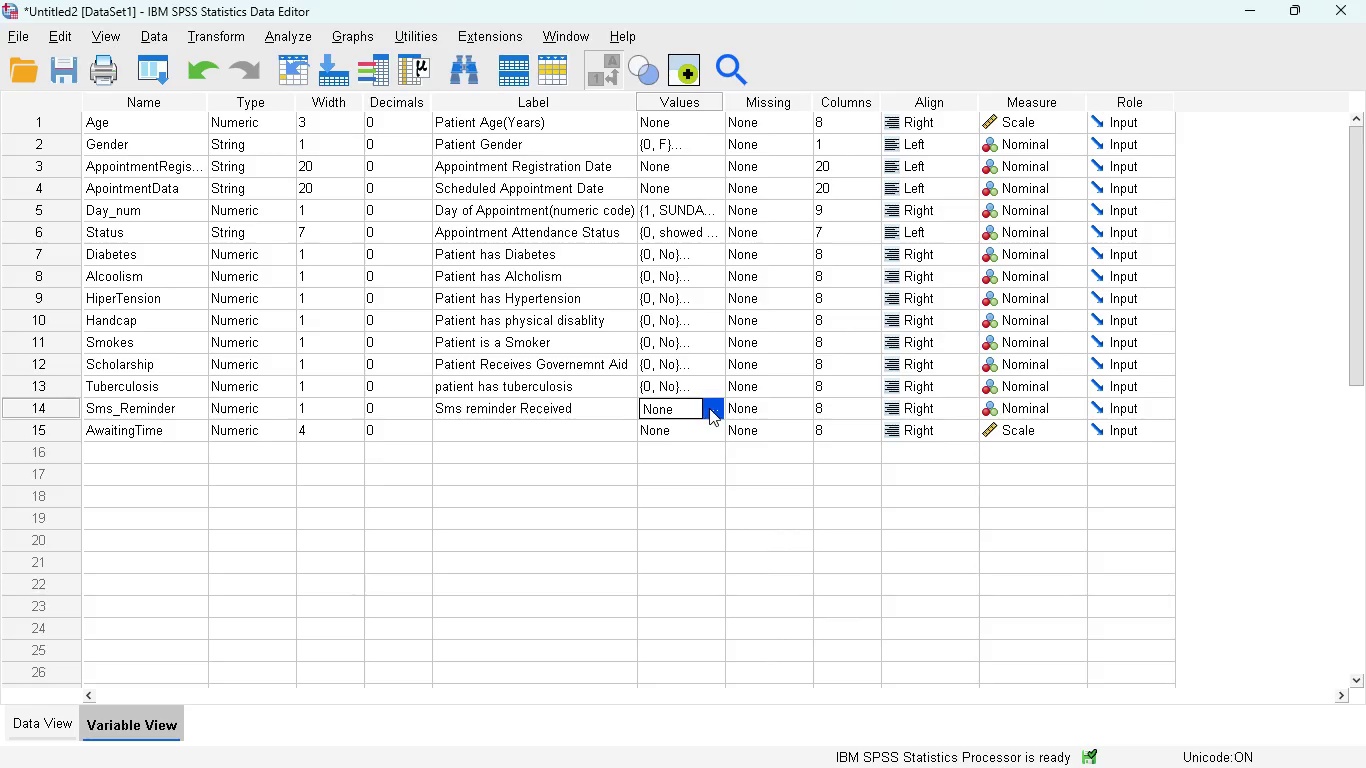 
left_click([710, 408])
 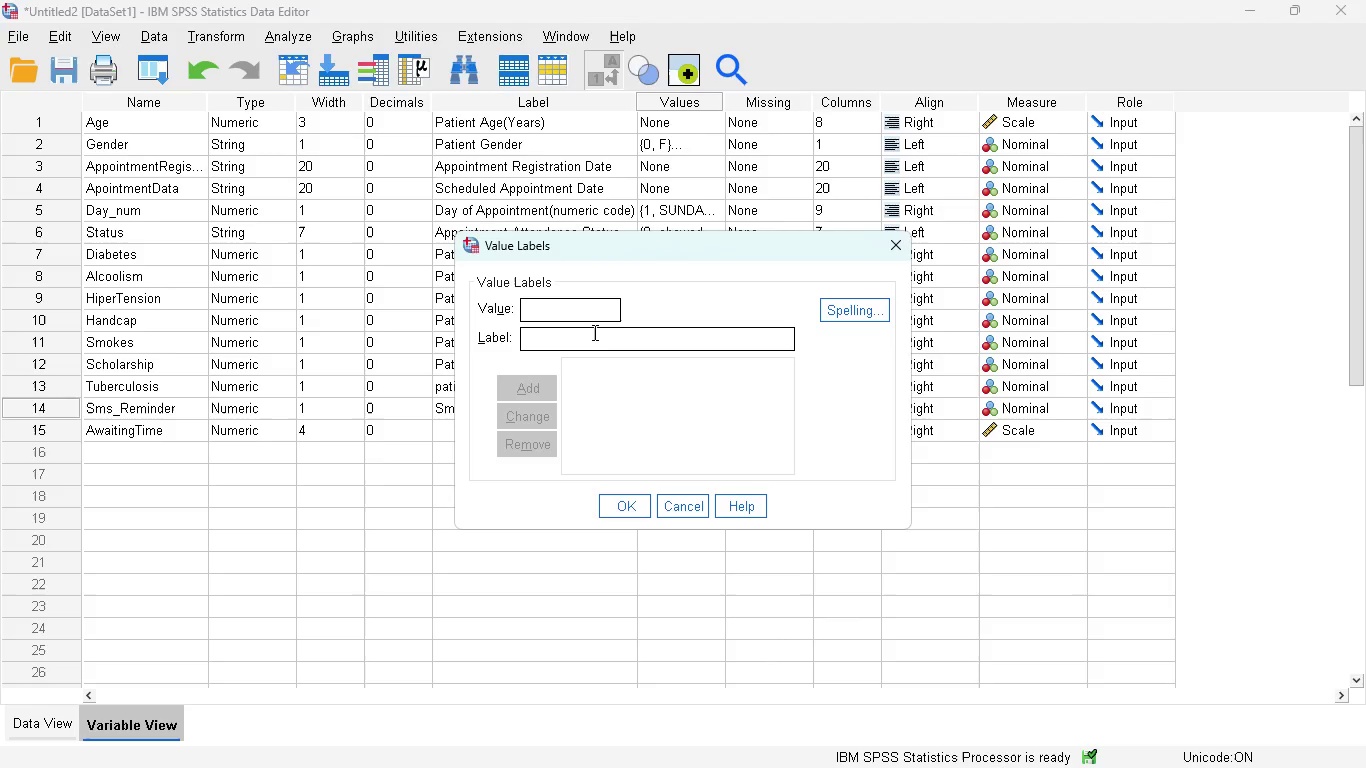 
key(0)
 